 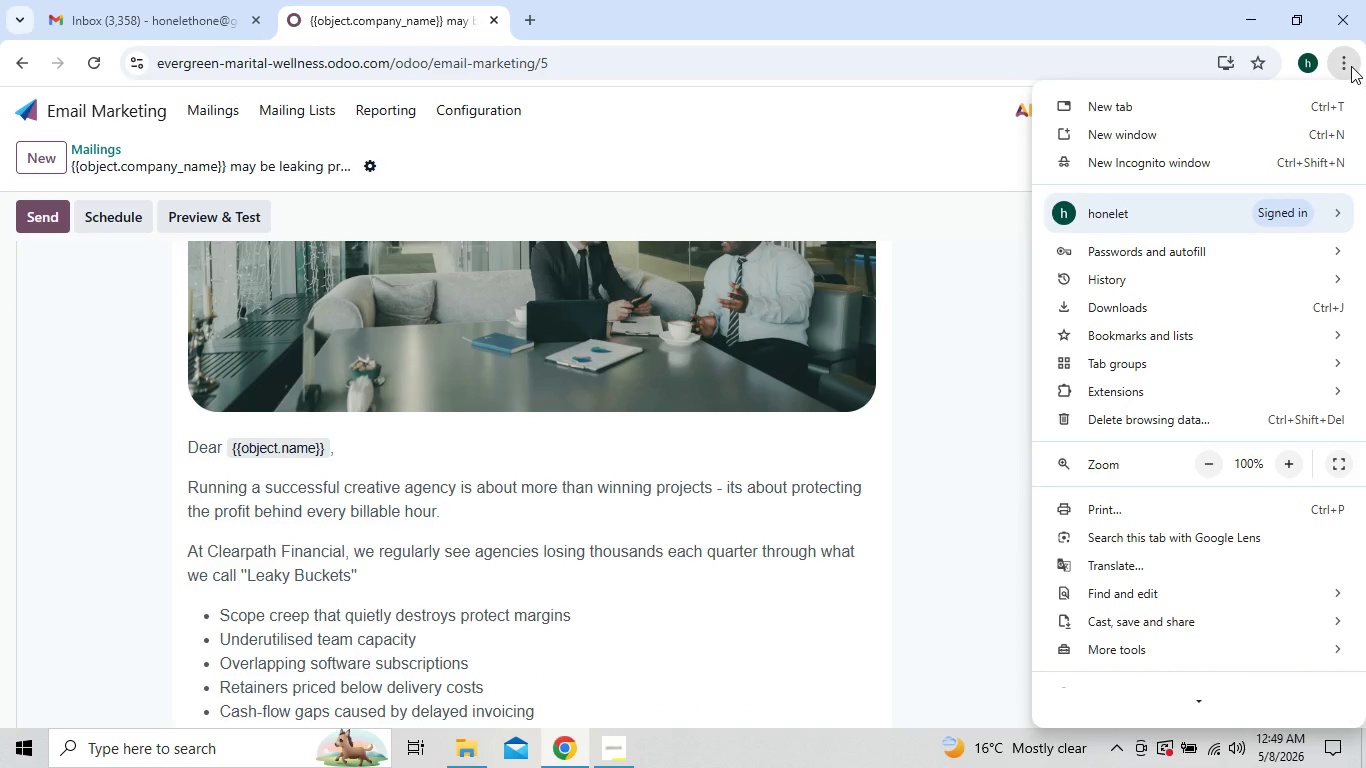 
left_click([1214, 464])
 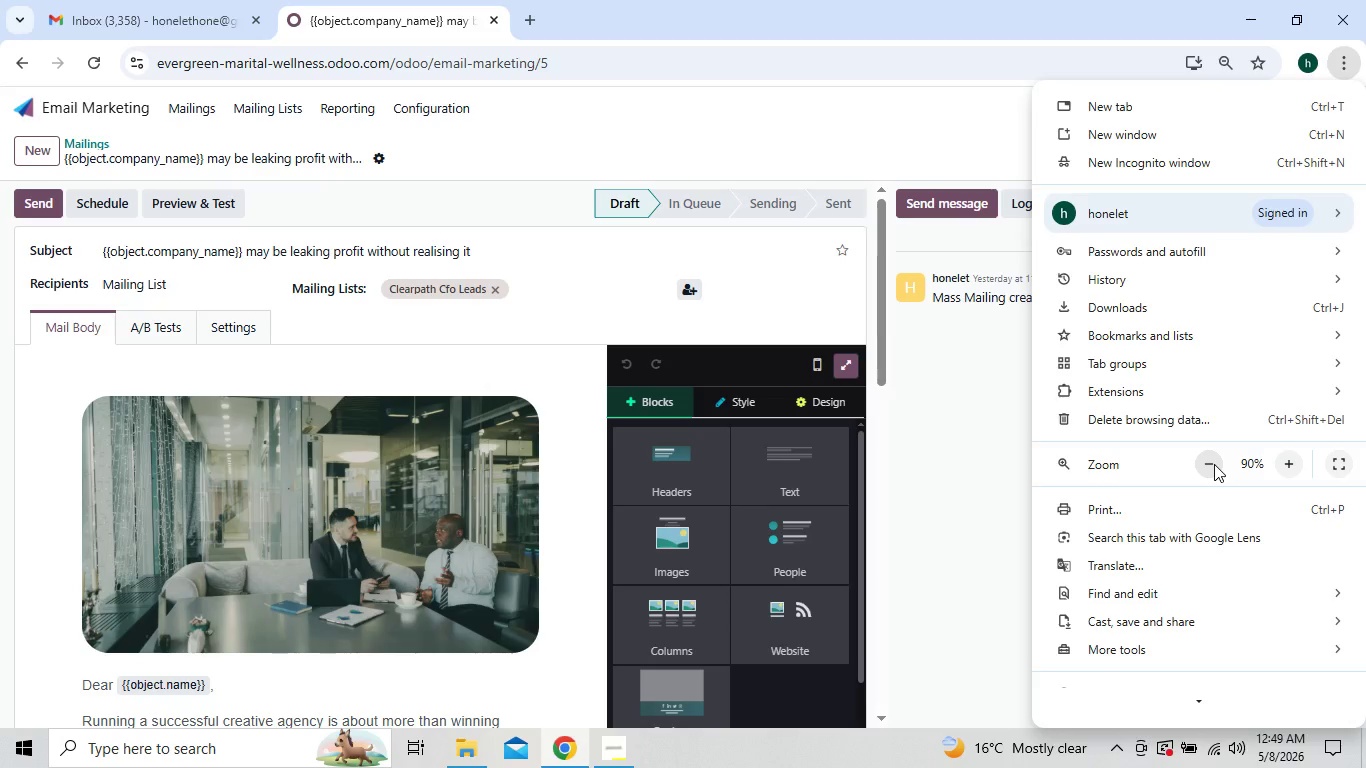 
left_click([1214, 464])
 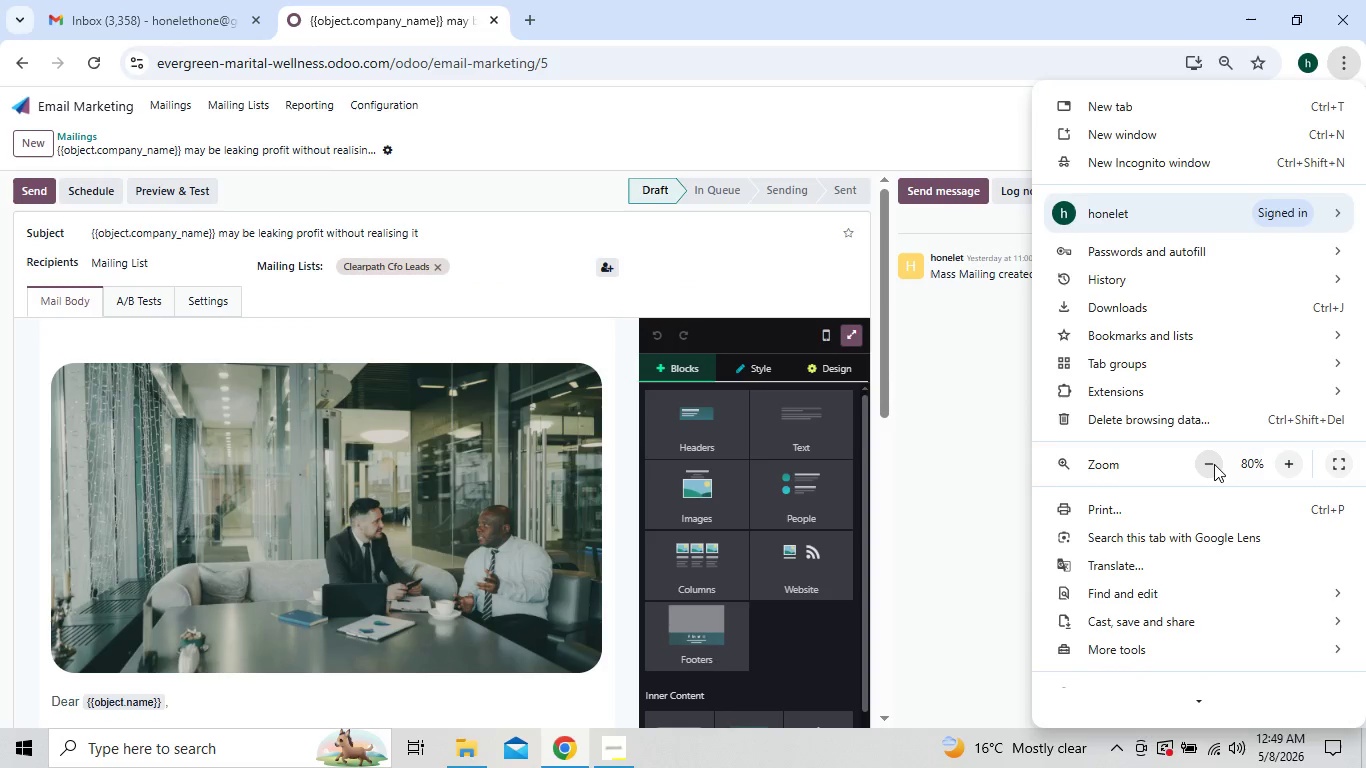 
left_click([1214, 464])
 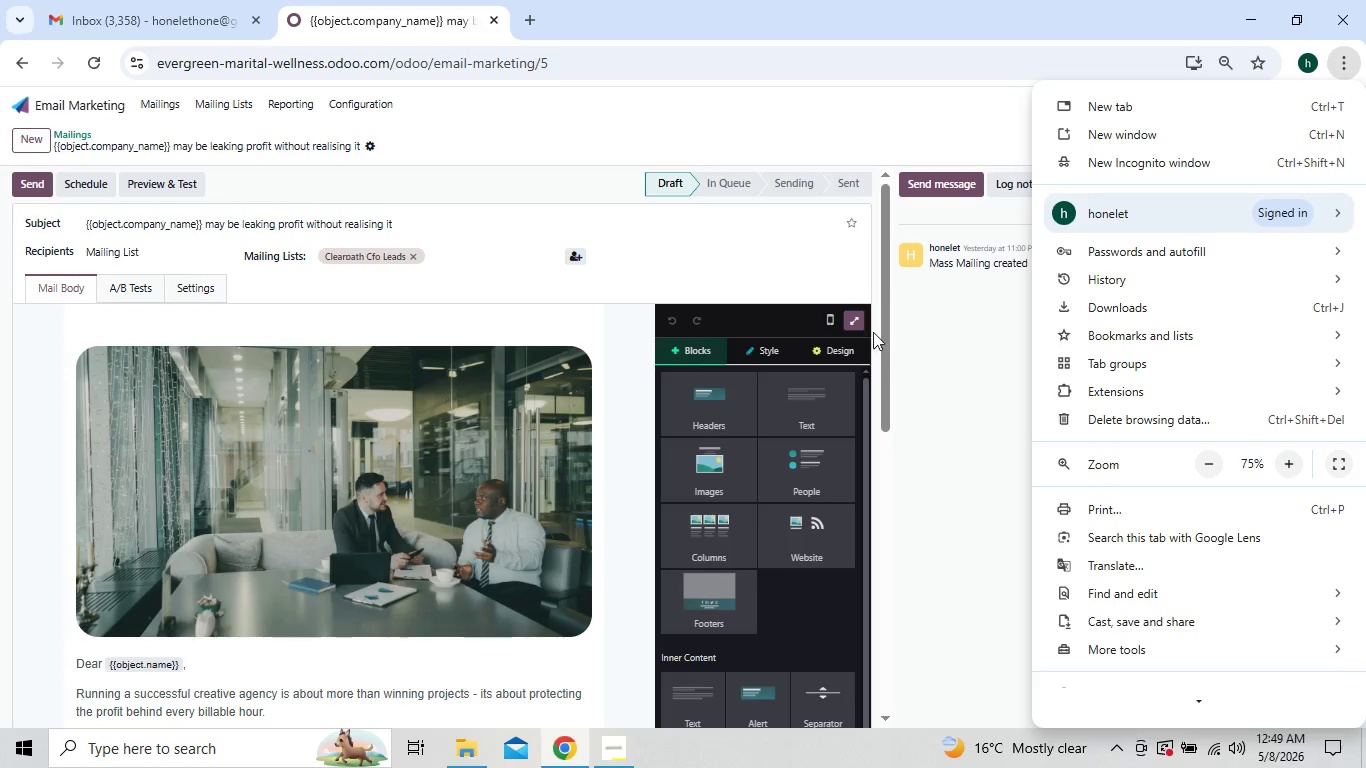 
left_click([849, 318])
 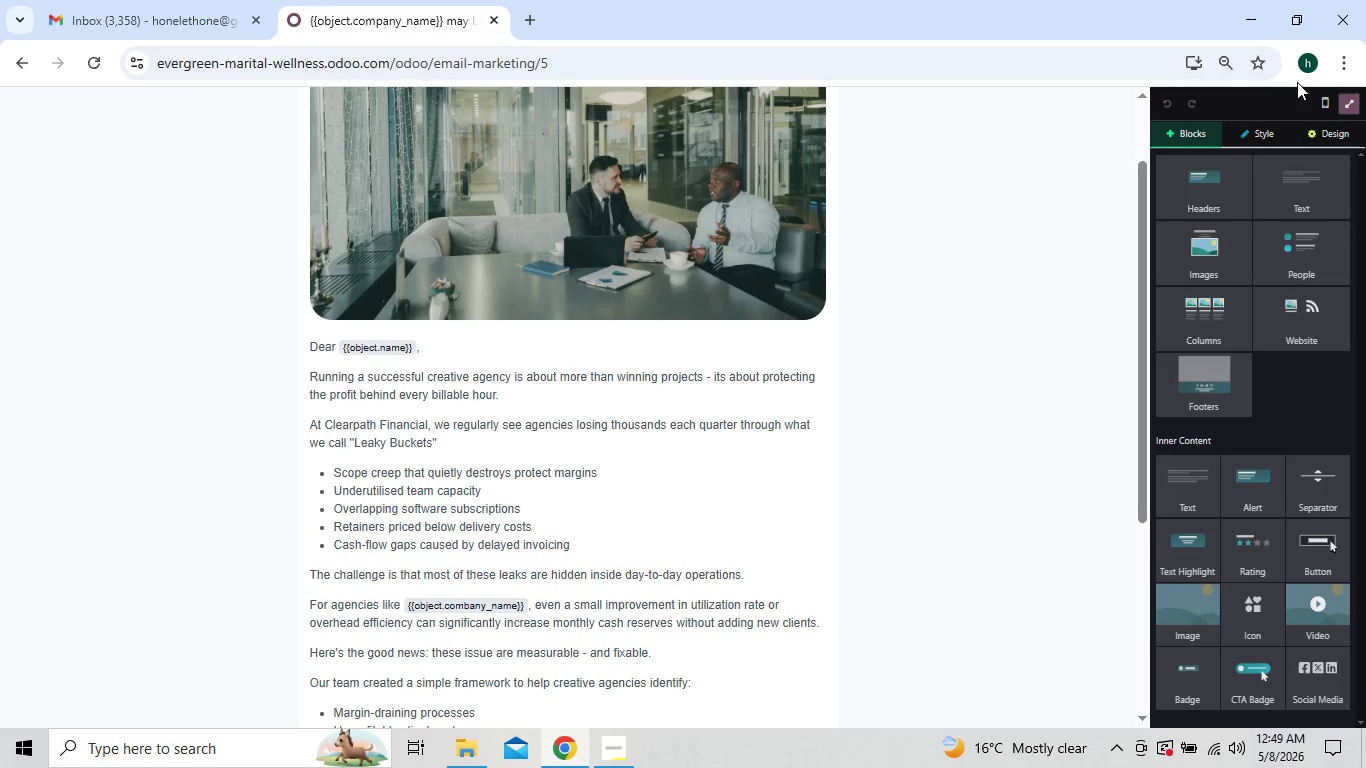 
left_click([1347, 67])
 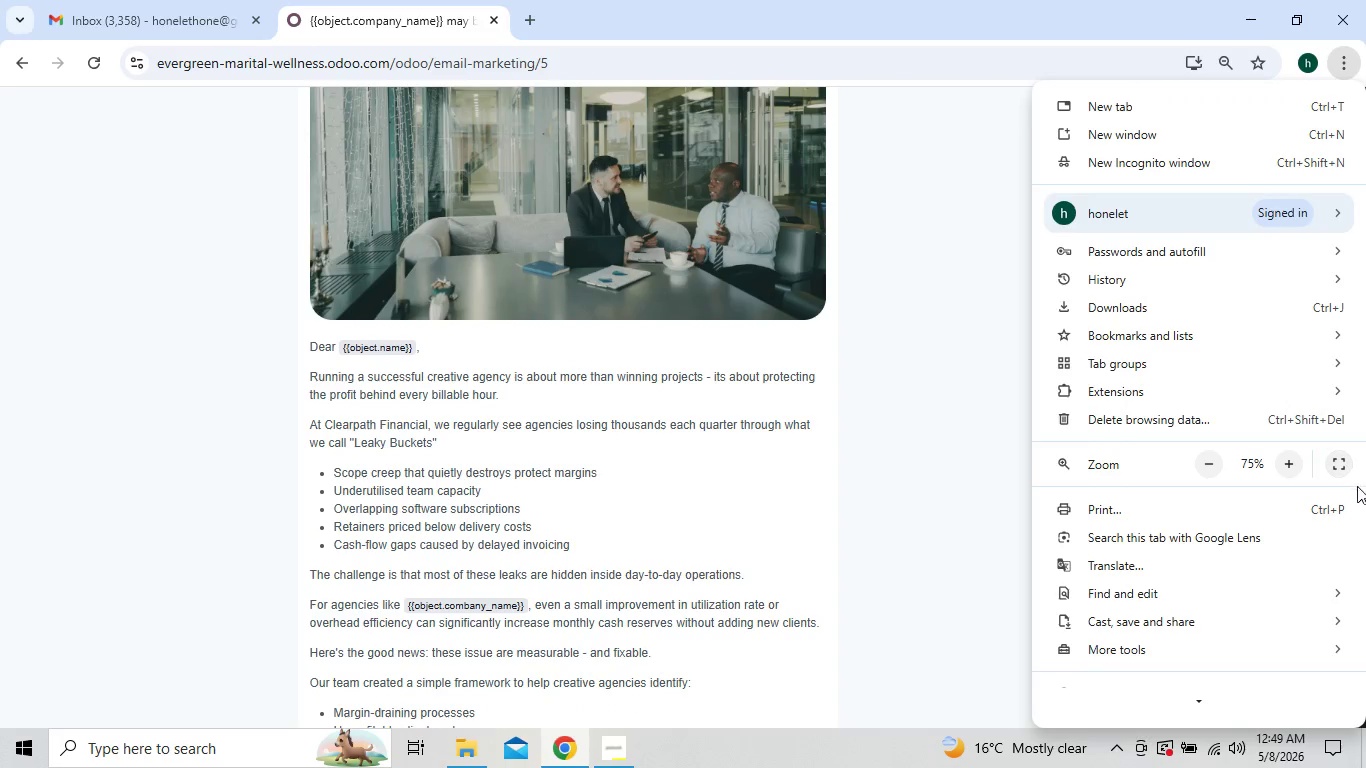 
left_click([1339, 466])
 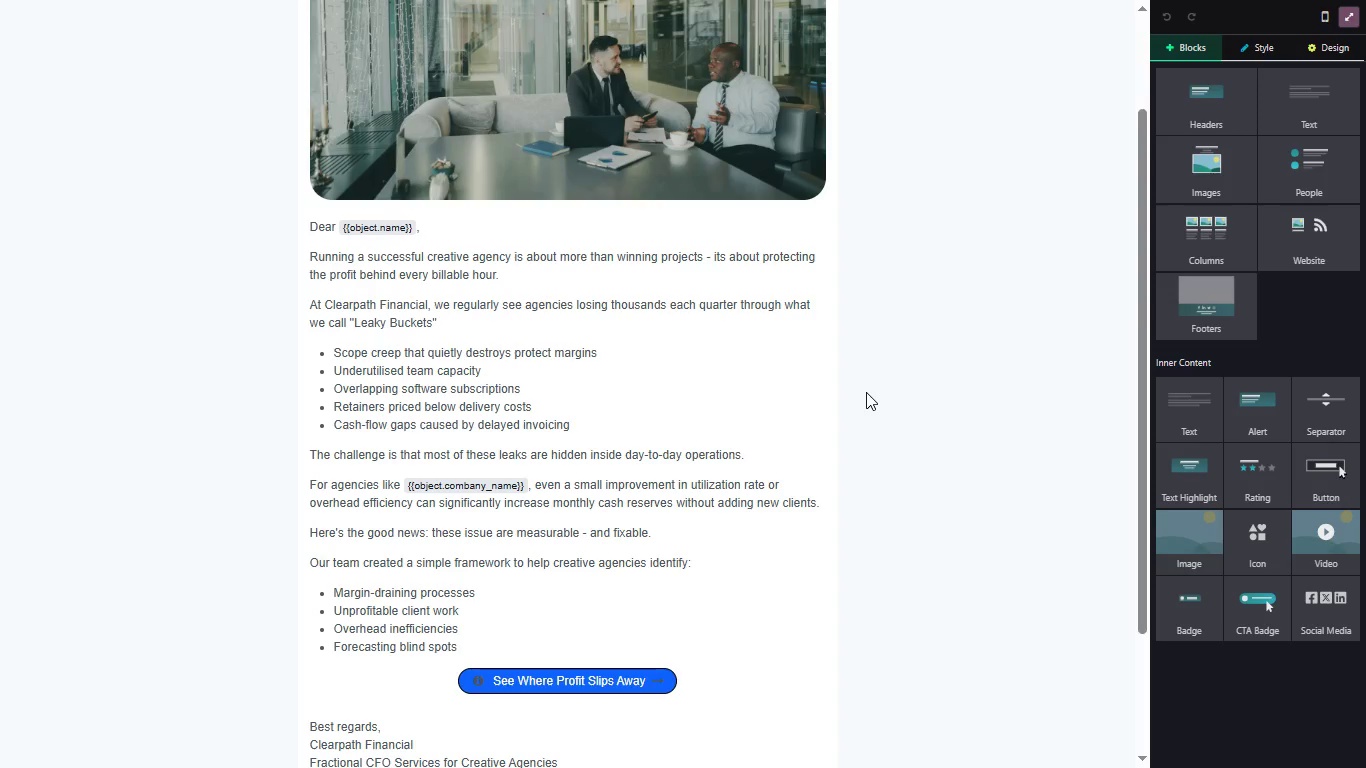 
wait(11.72)
 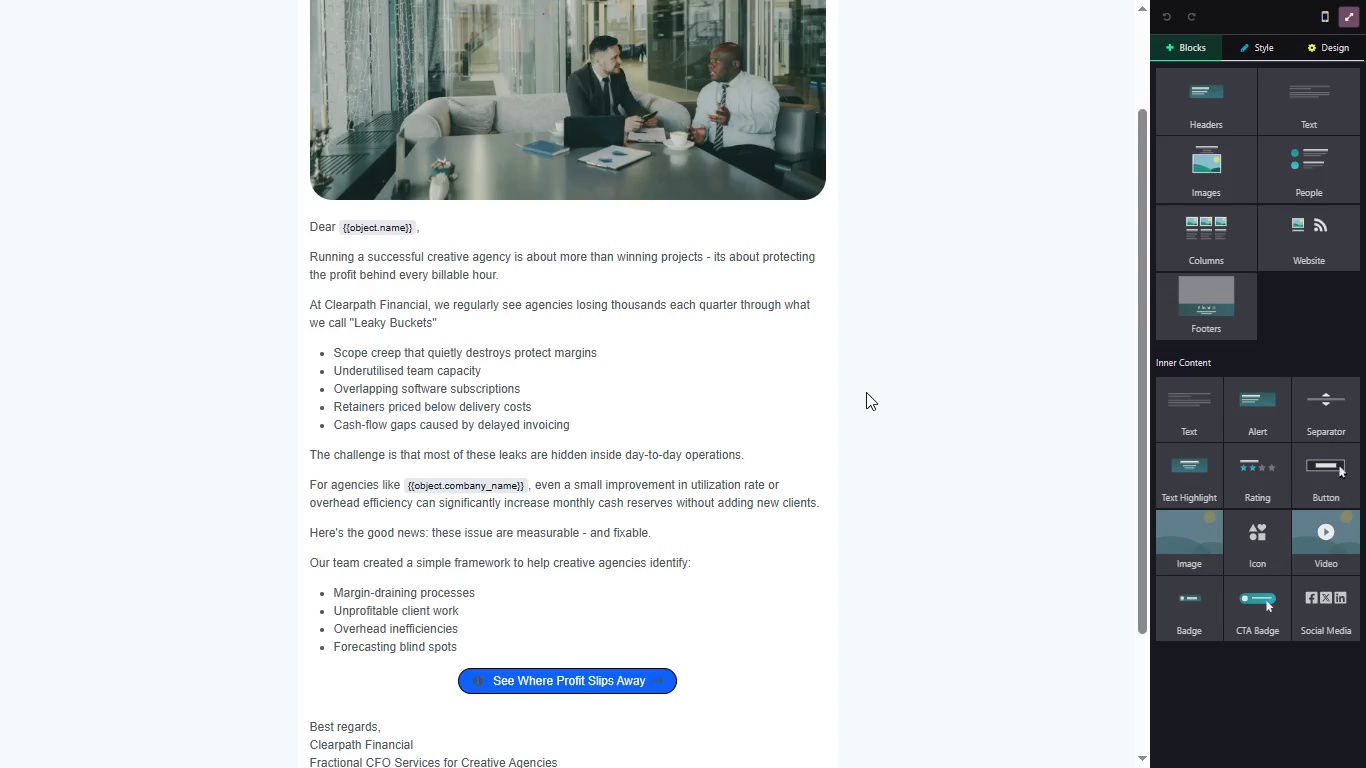 
key(Meta+PrintScreen)
 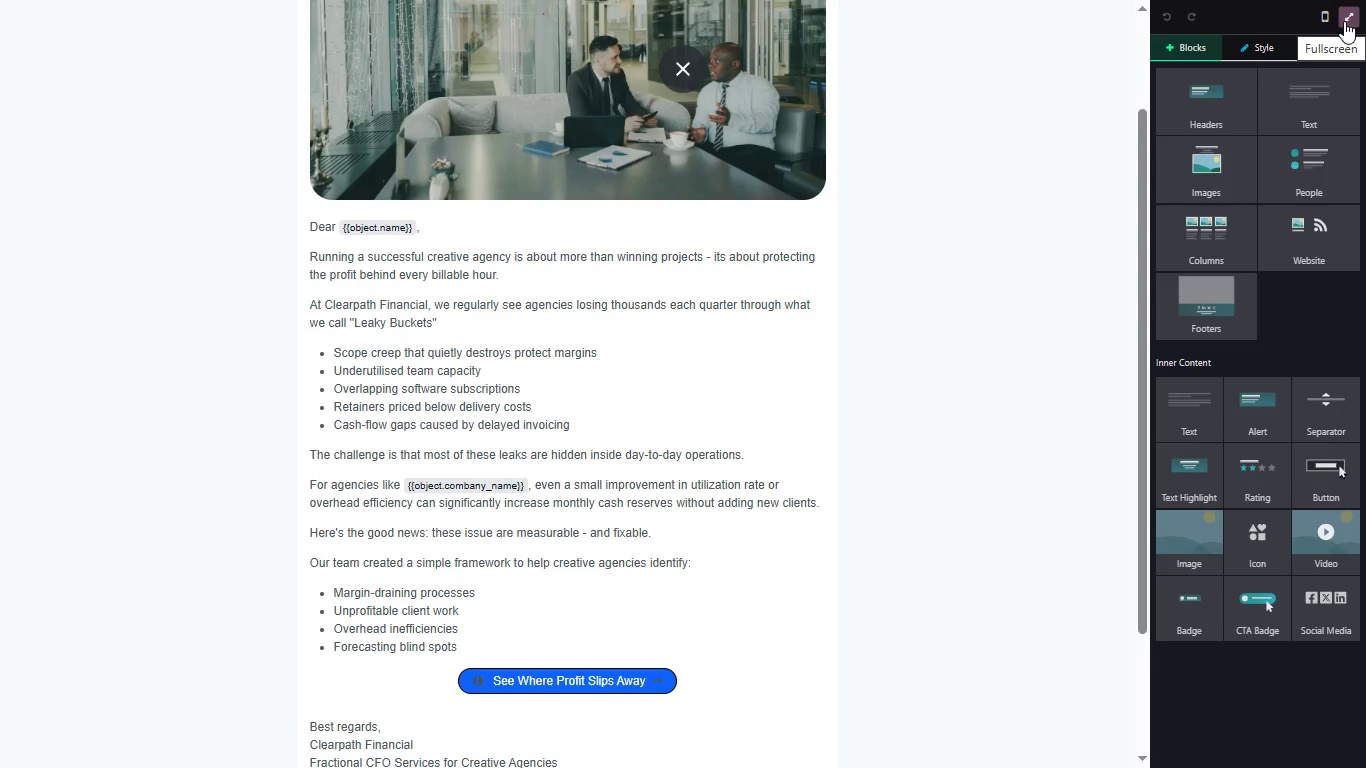 
left_click([1345, 21])
 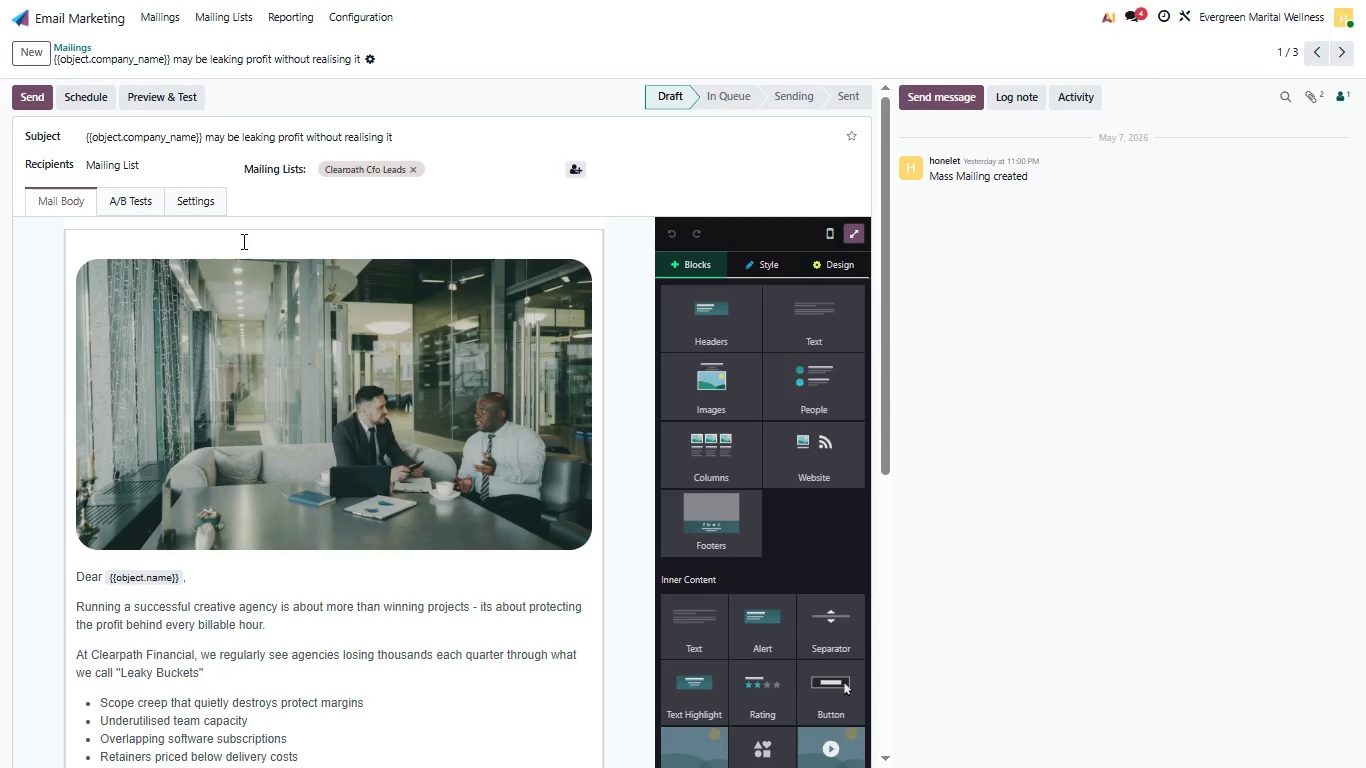 
wait(7.02)
 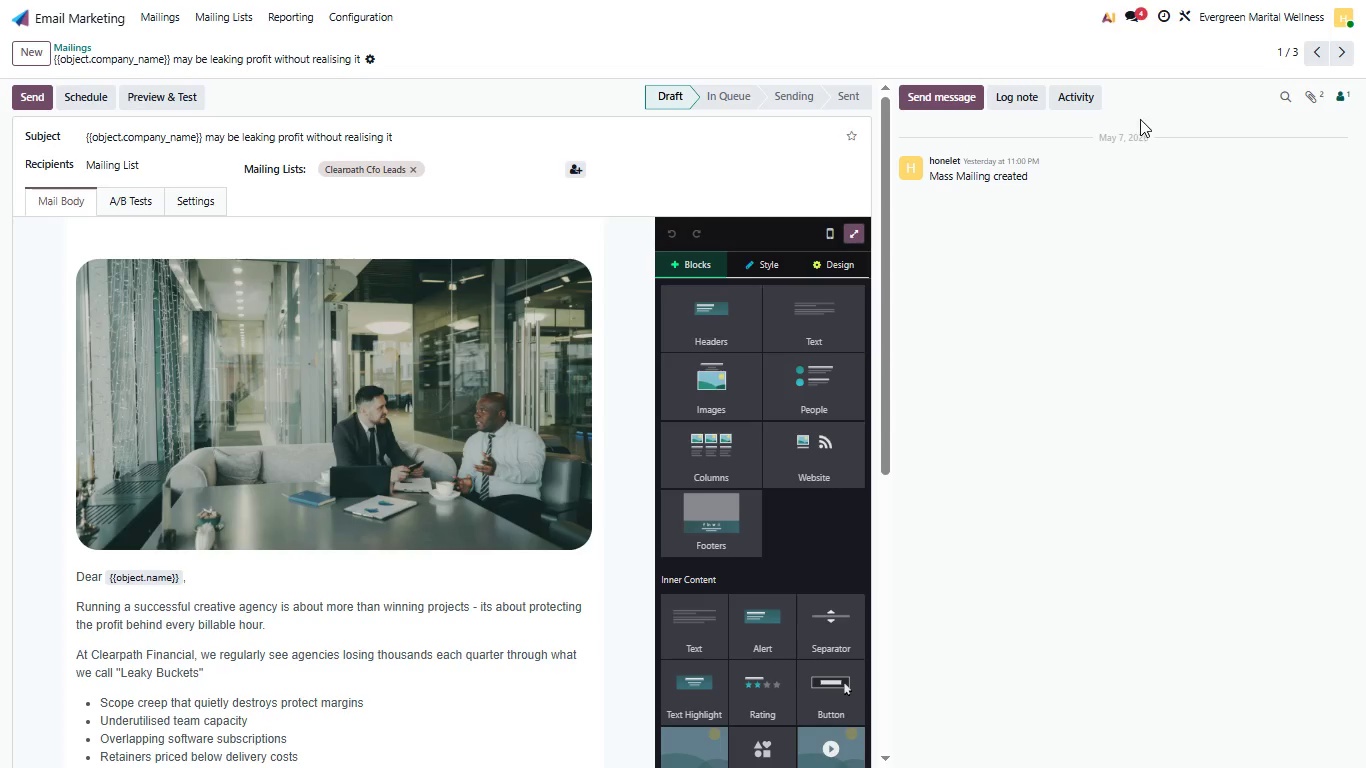 
left_click([158, 18])
 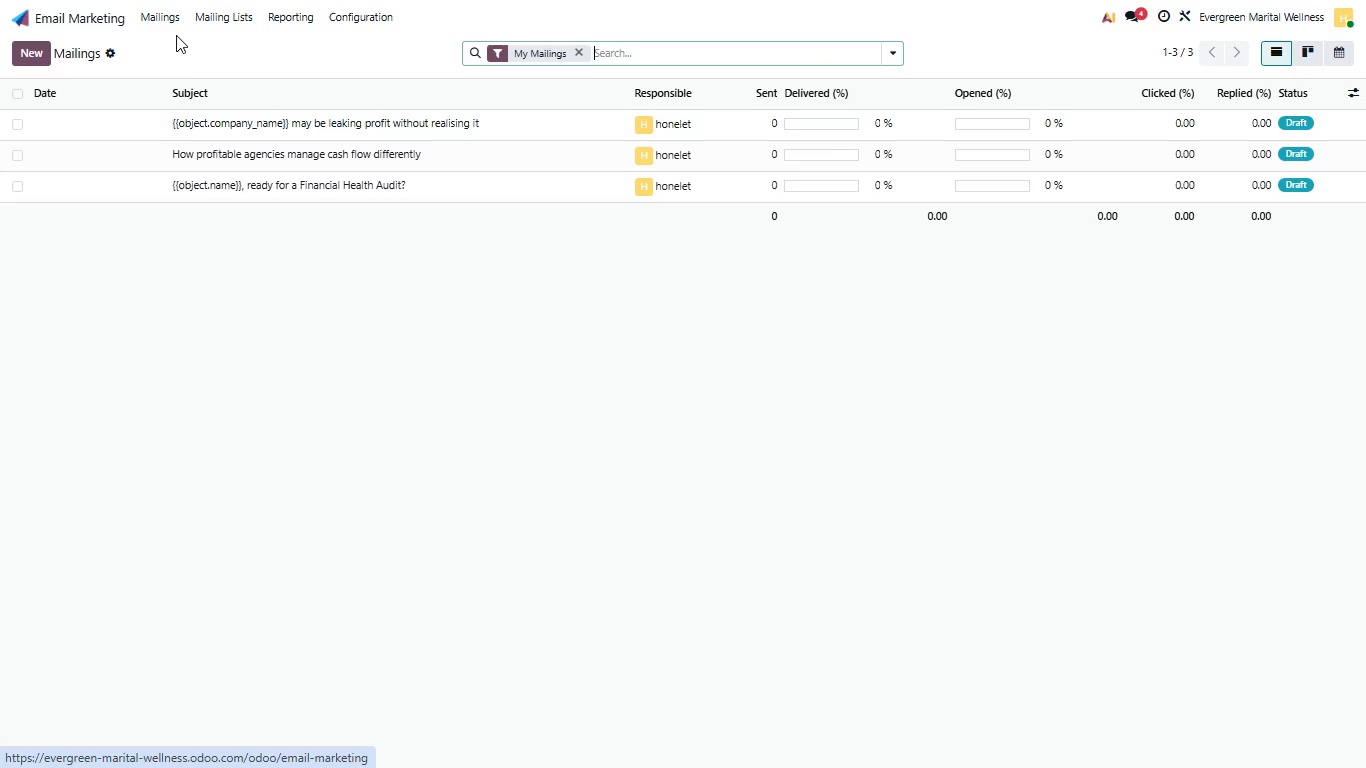 
left_click([229, 149])
 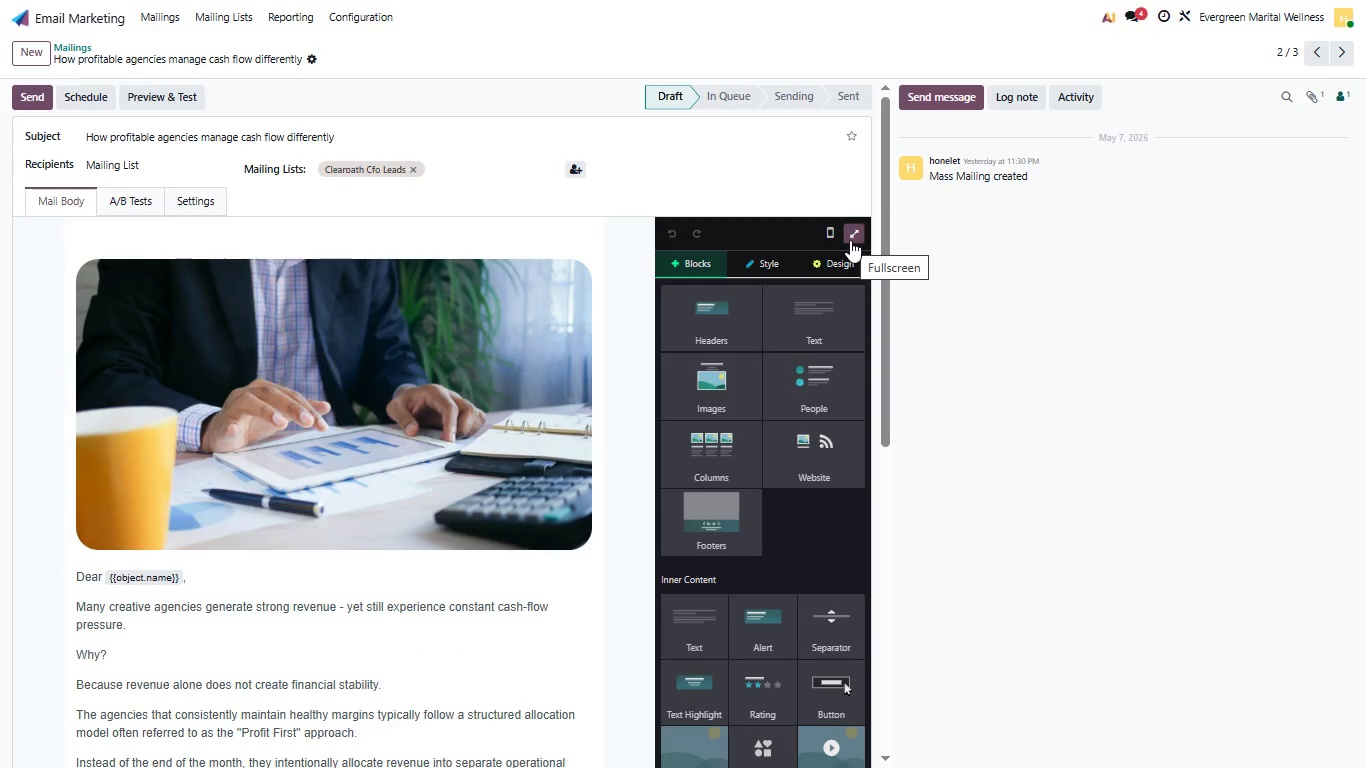 
wait(7.45)
 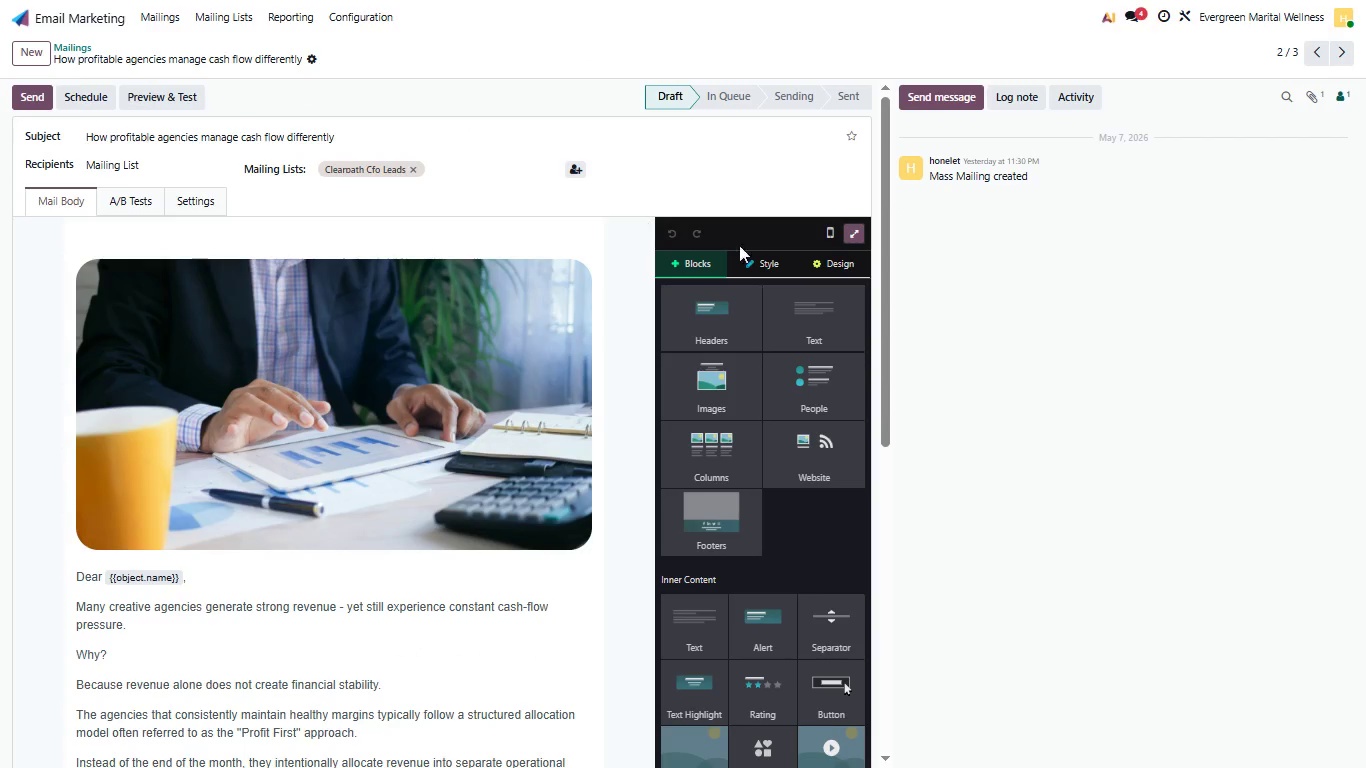 
left_click([850, 240])
 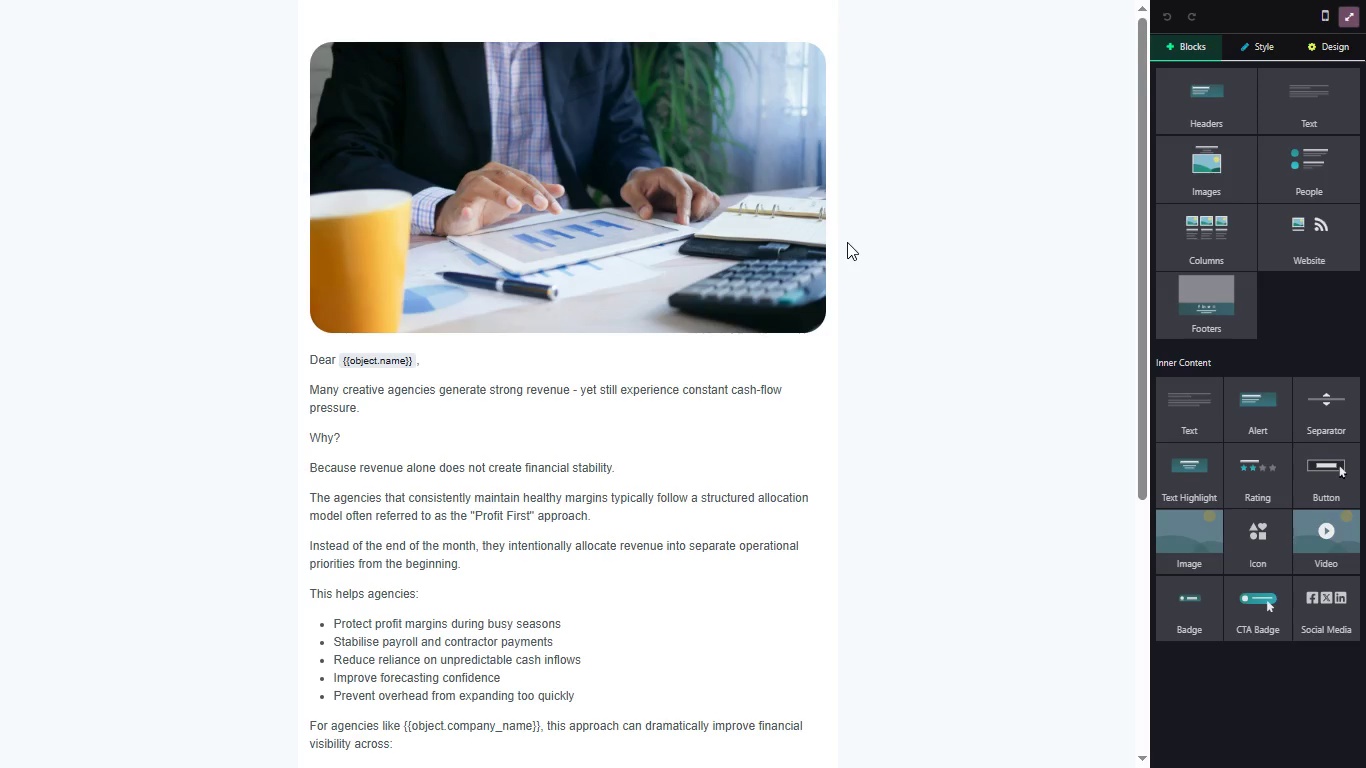 
left_click_drag(start_coordinate=[840, 249], to_coordinate=[828, 269])
 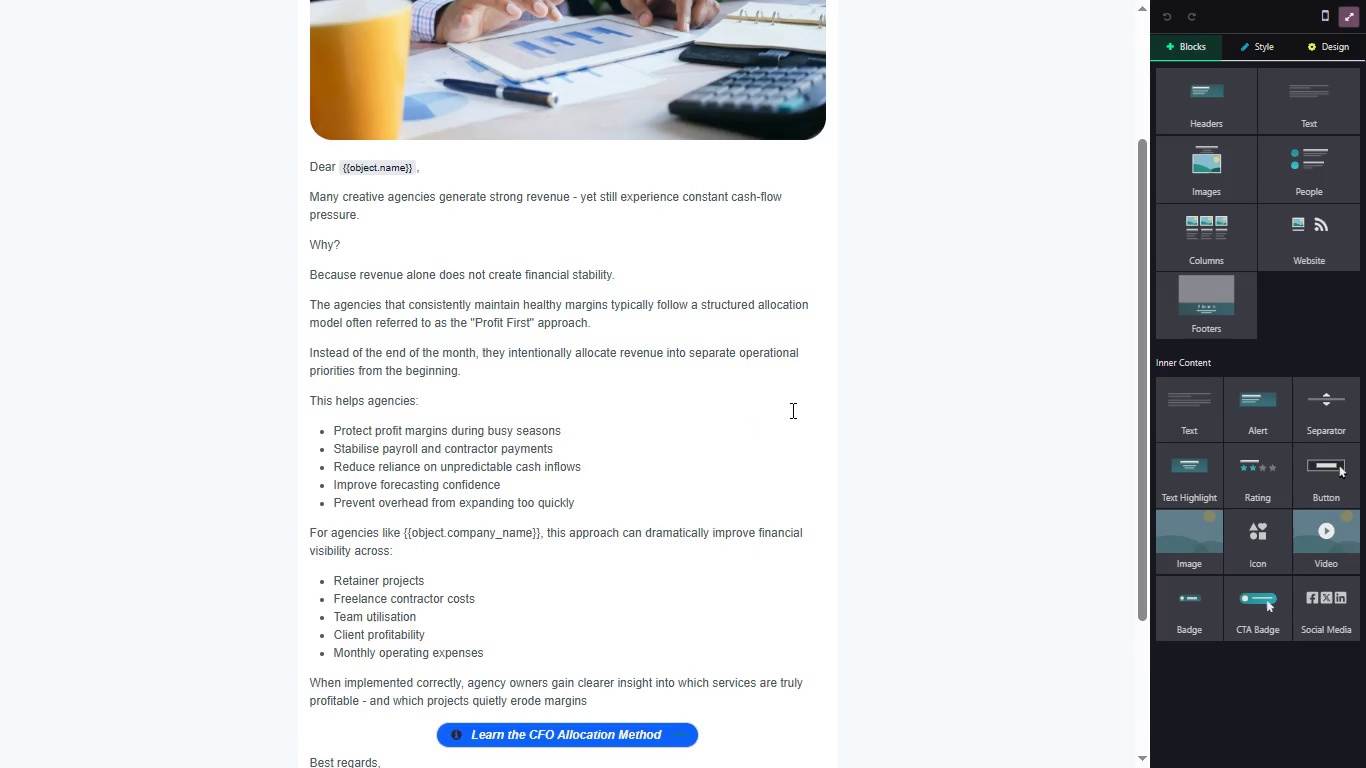 
wait(6.86)
 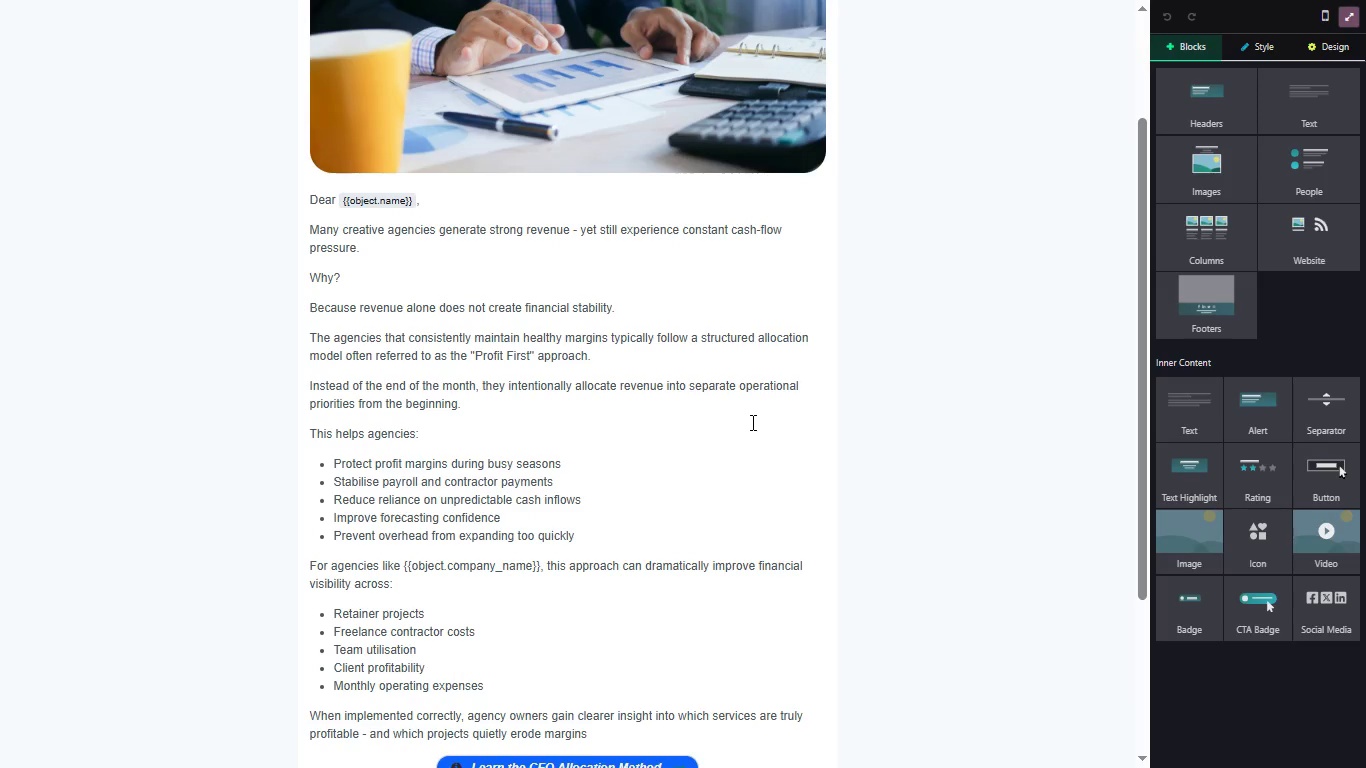 
left_click_drag(start_coordinate=[1139, 404], to_coordinate=[1145, 497])
 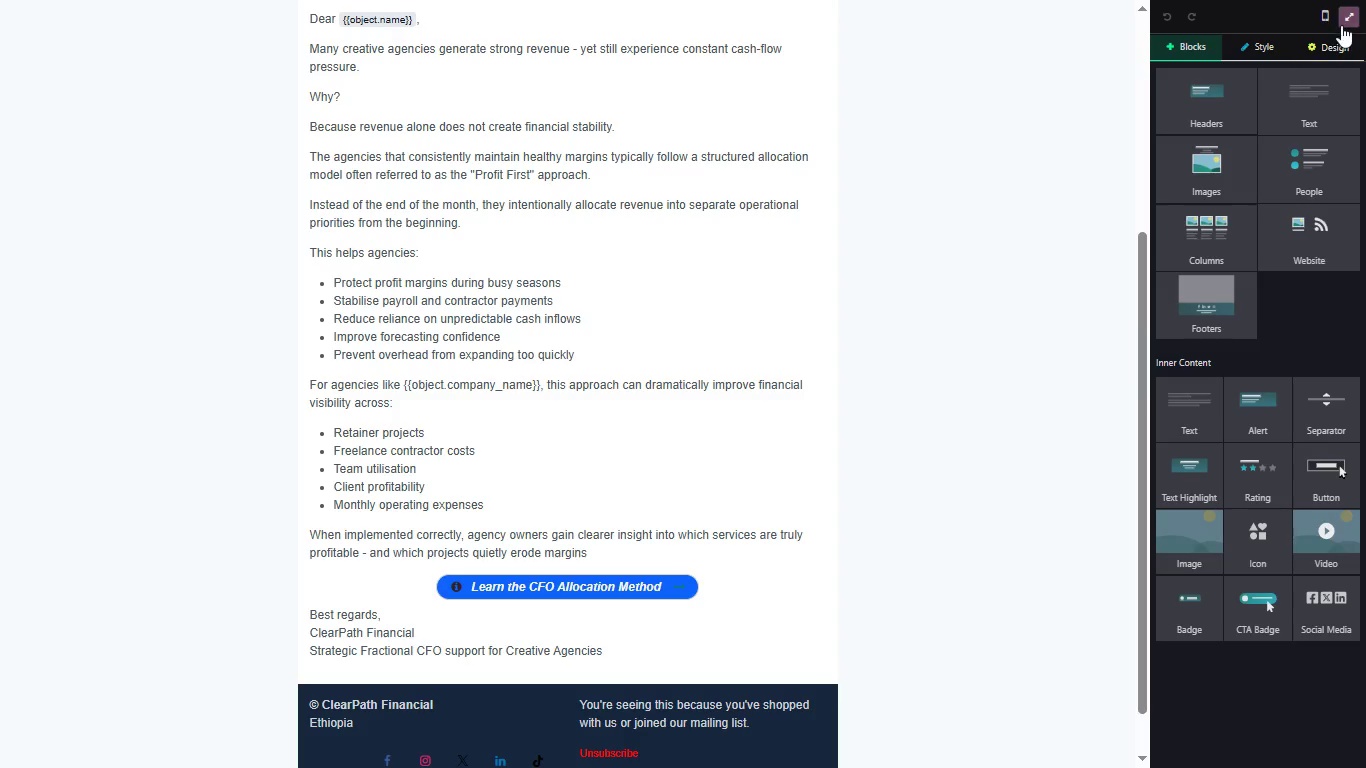 
left_click([1343, 21])
 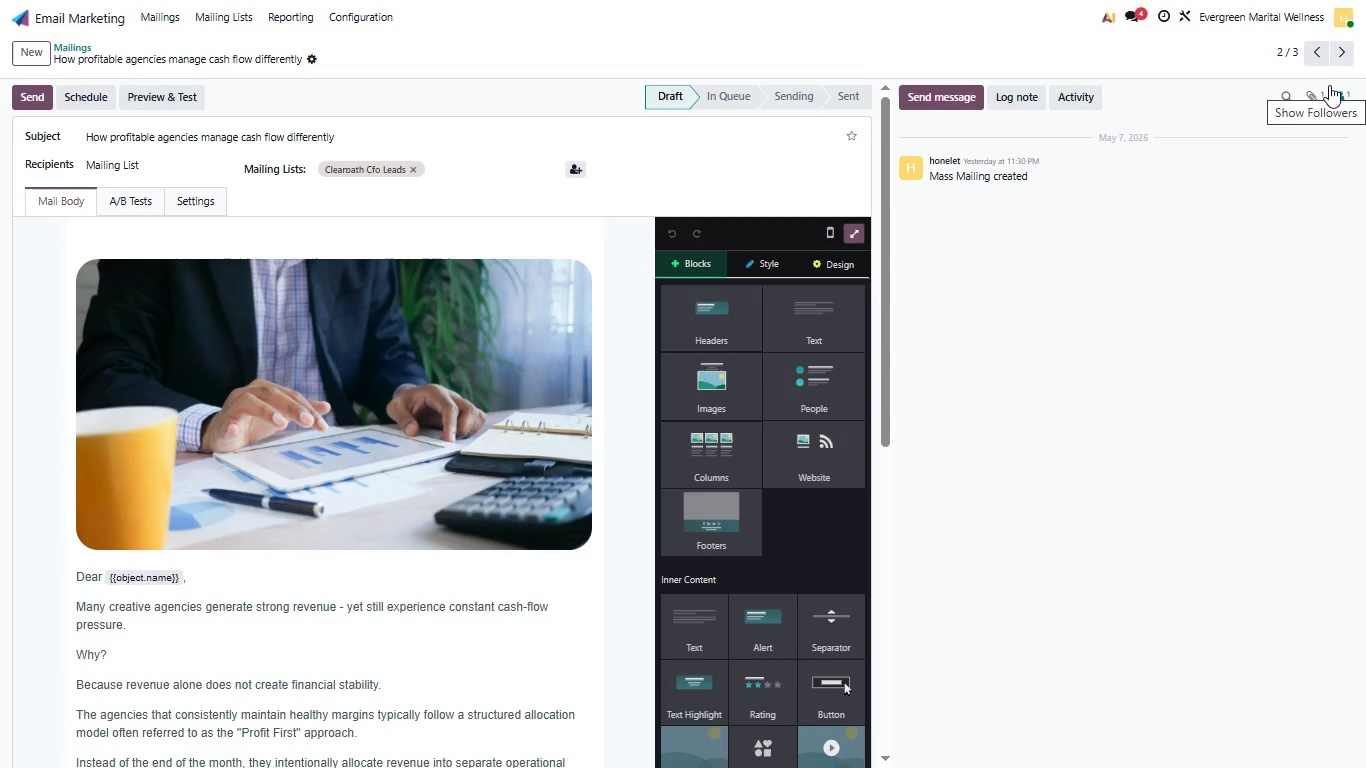 
wait(17.42)
 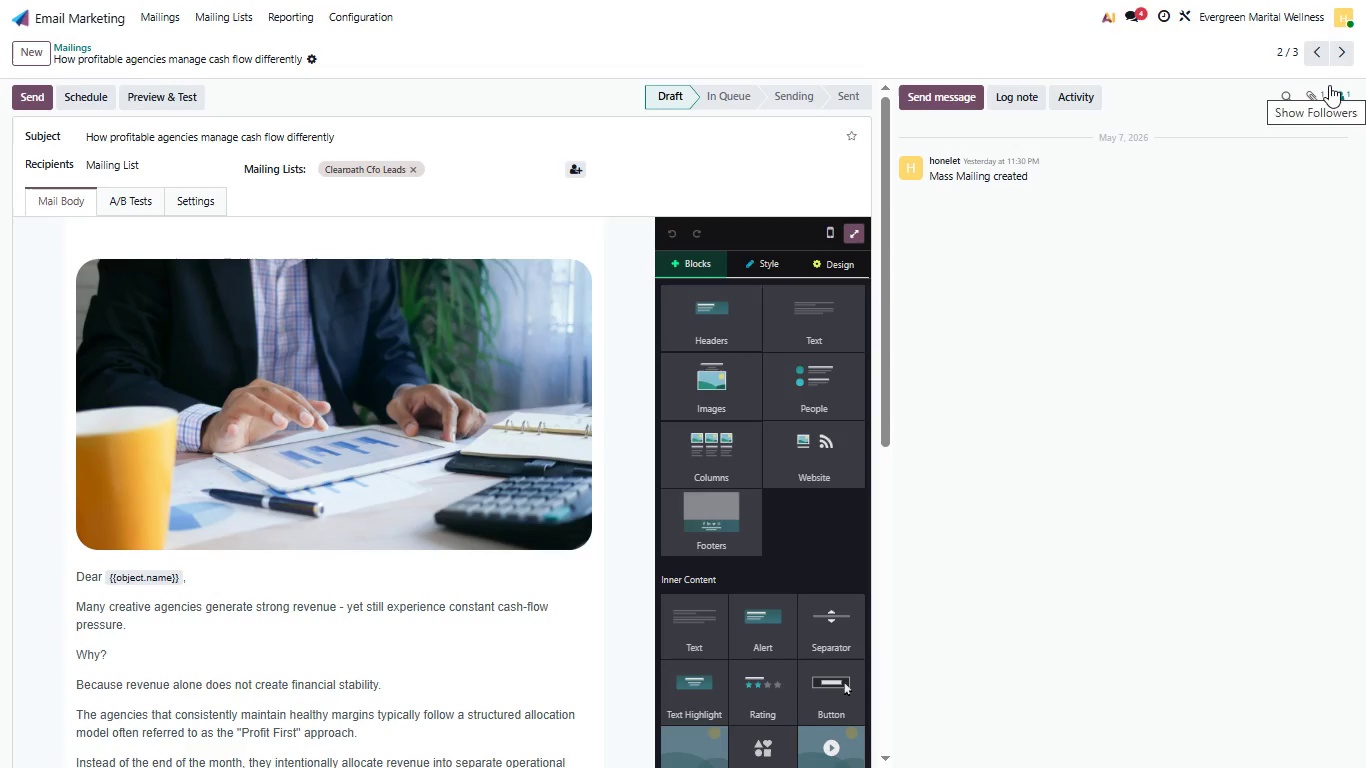 
left_click([672, 55])
 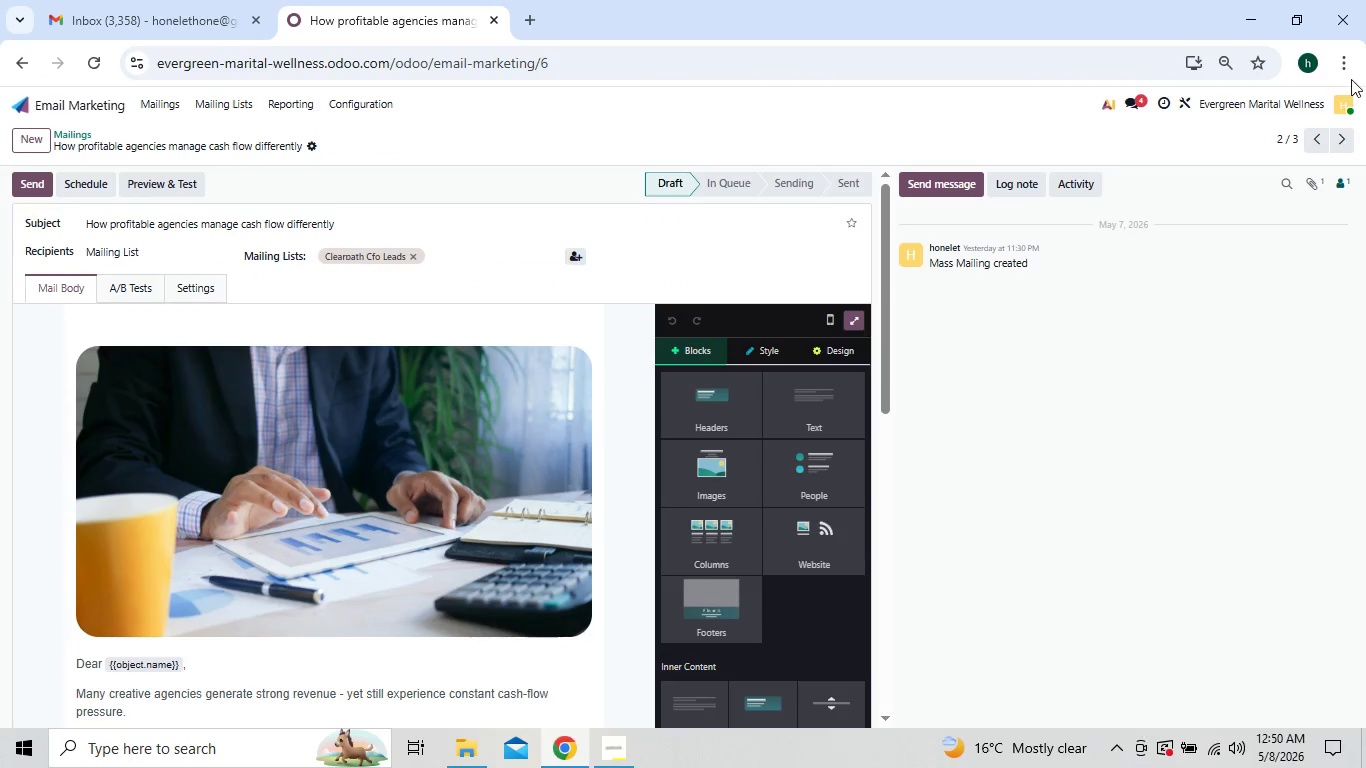 
left_click([1335, 74])
 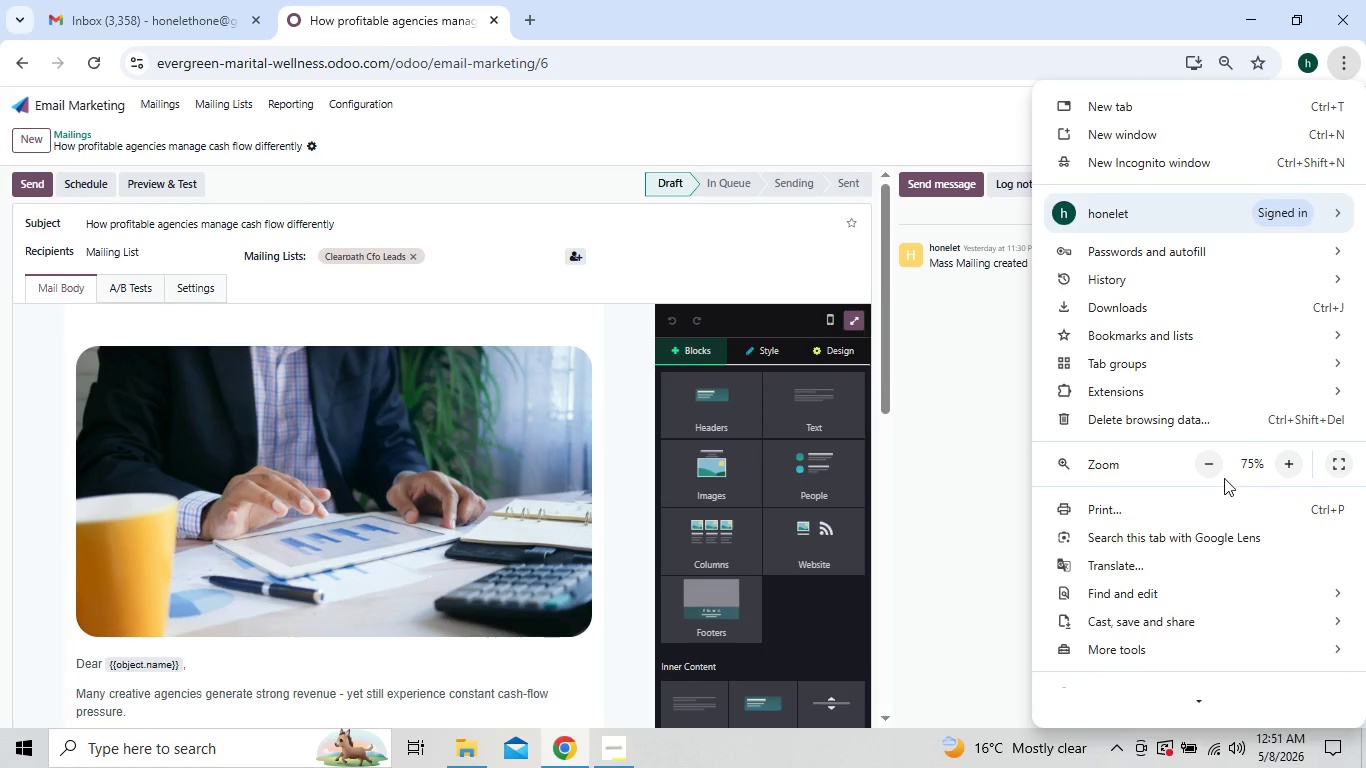 
left_click([1211, 468])
 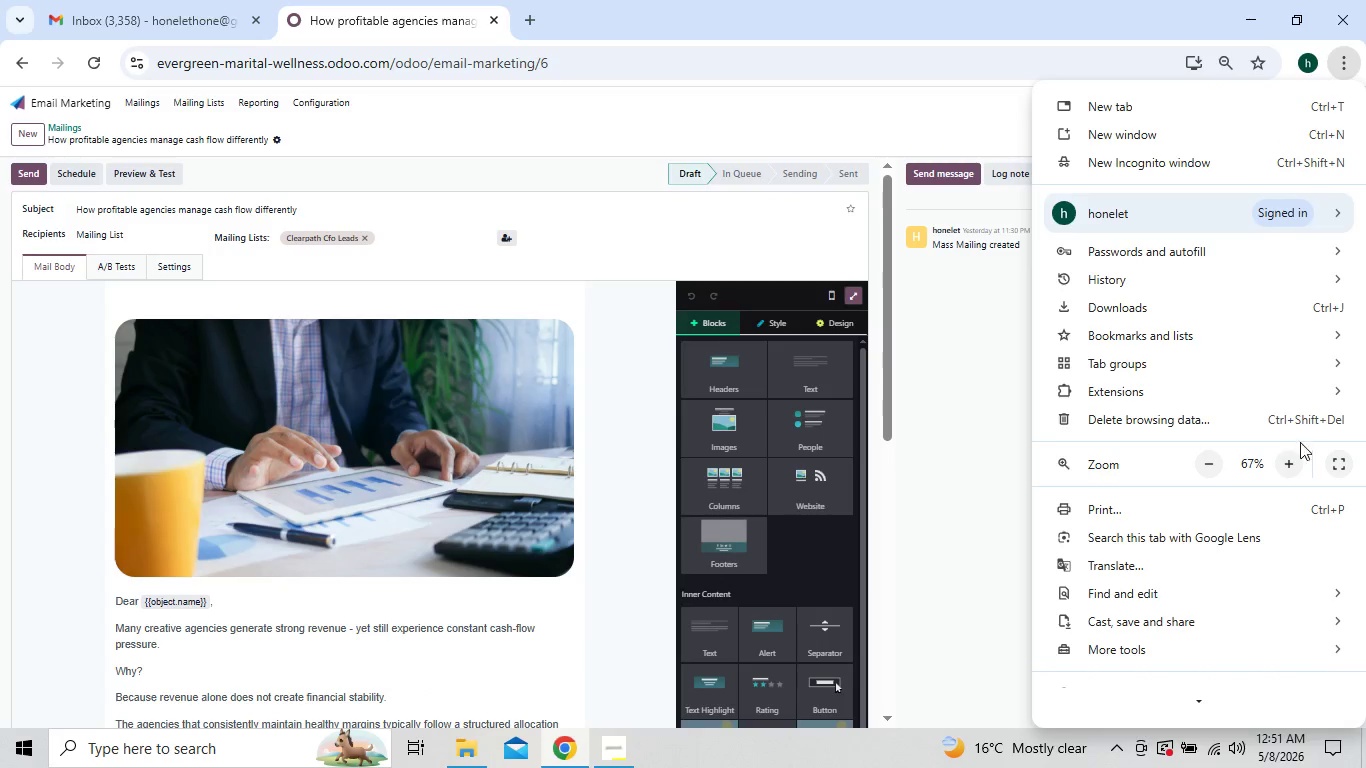 
left_click([1327, 476])
 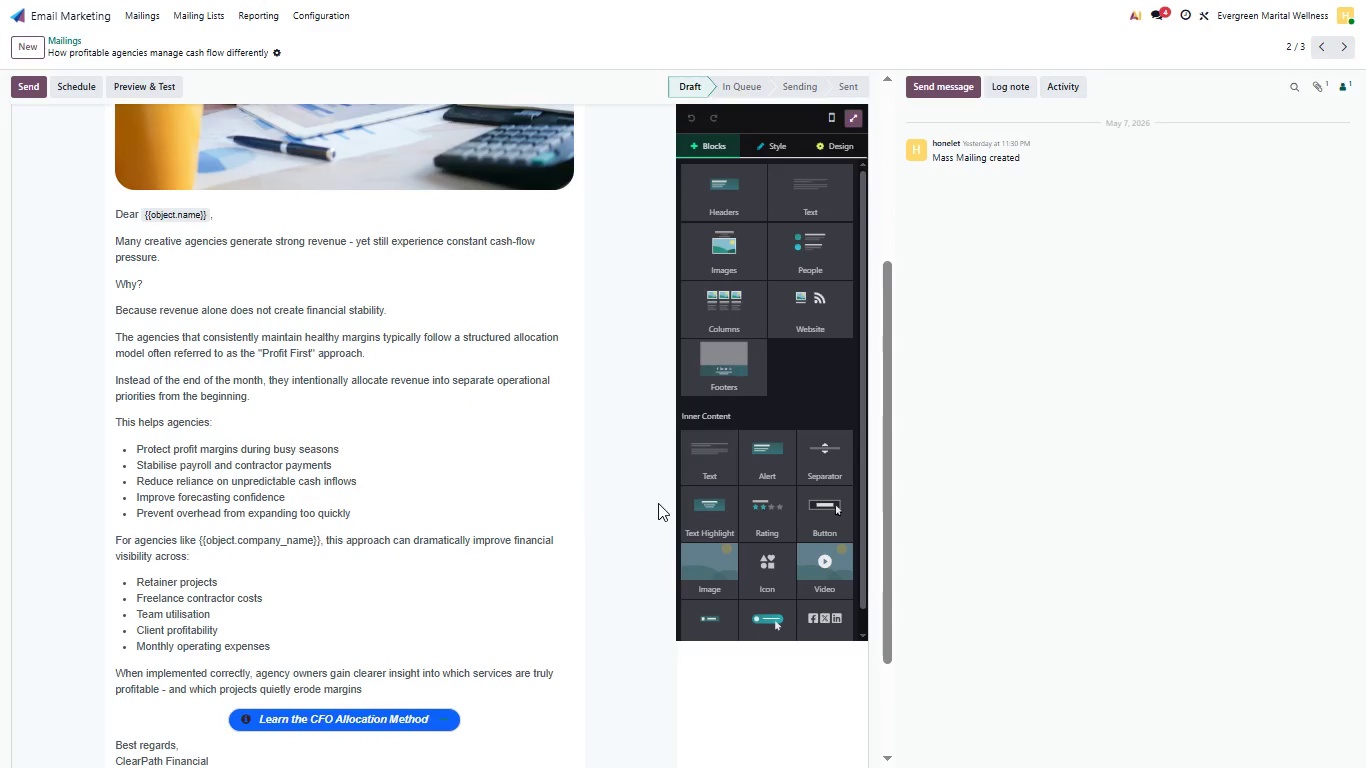 
wait(7.94)
 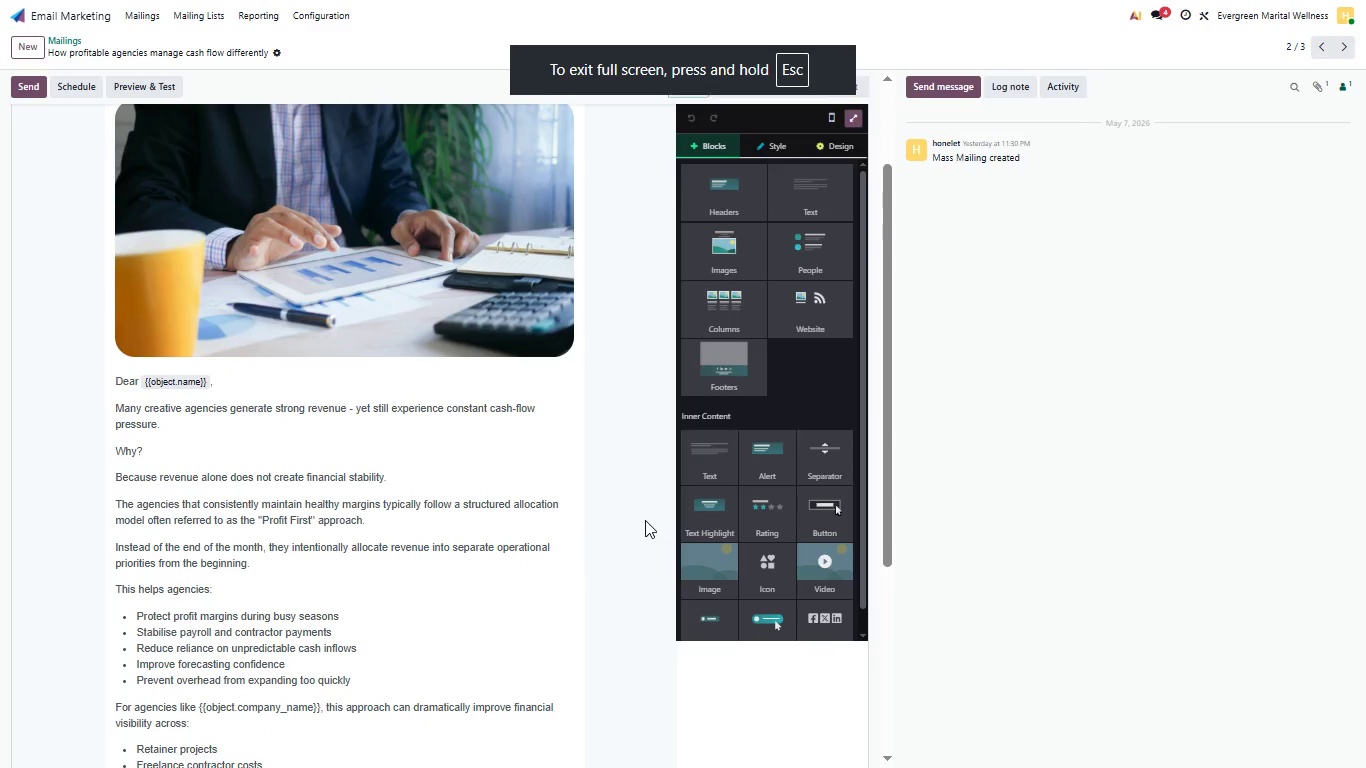 
left_click([858, 115])
 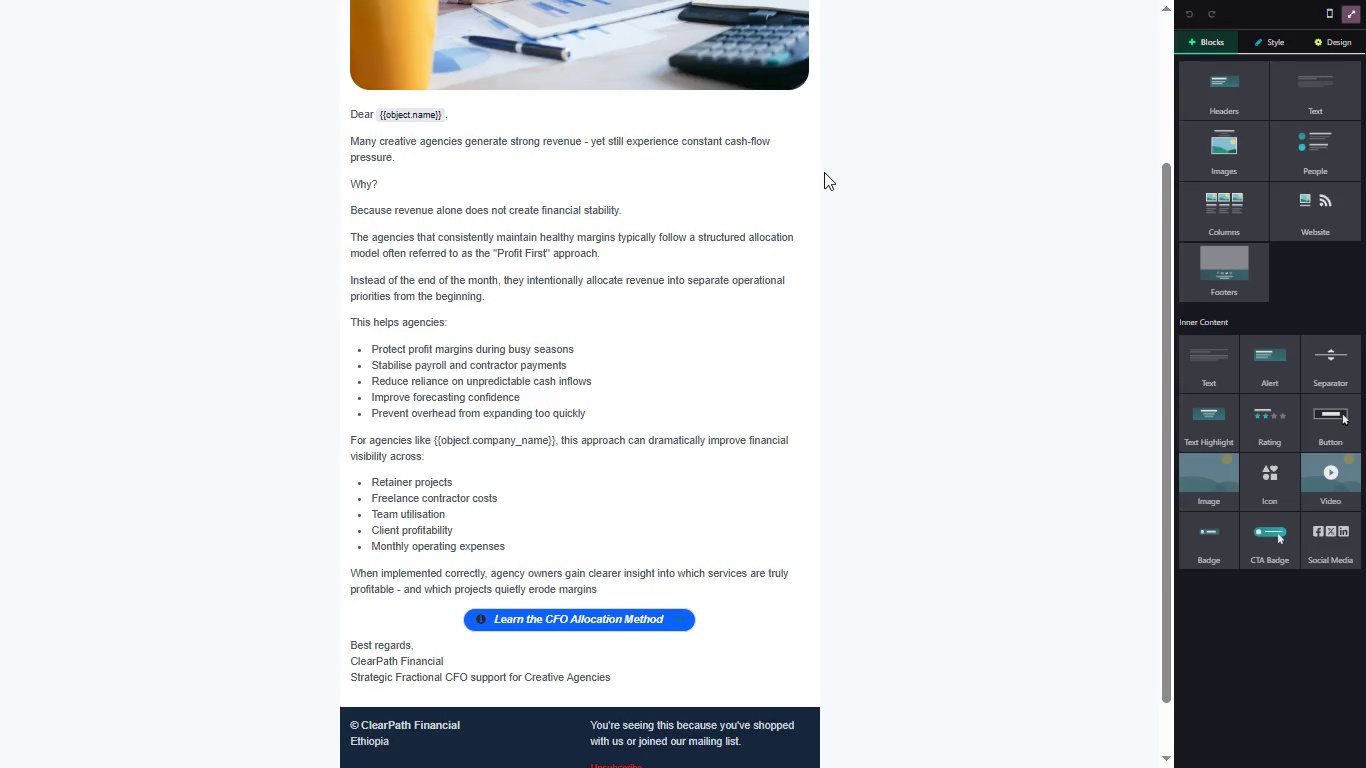 
wait(5.67)
 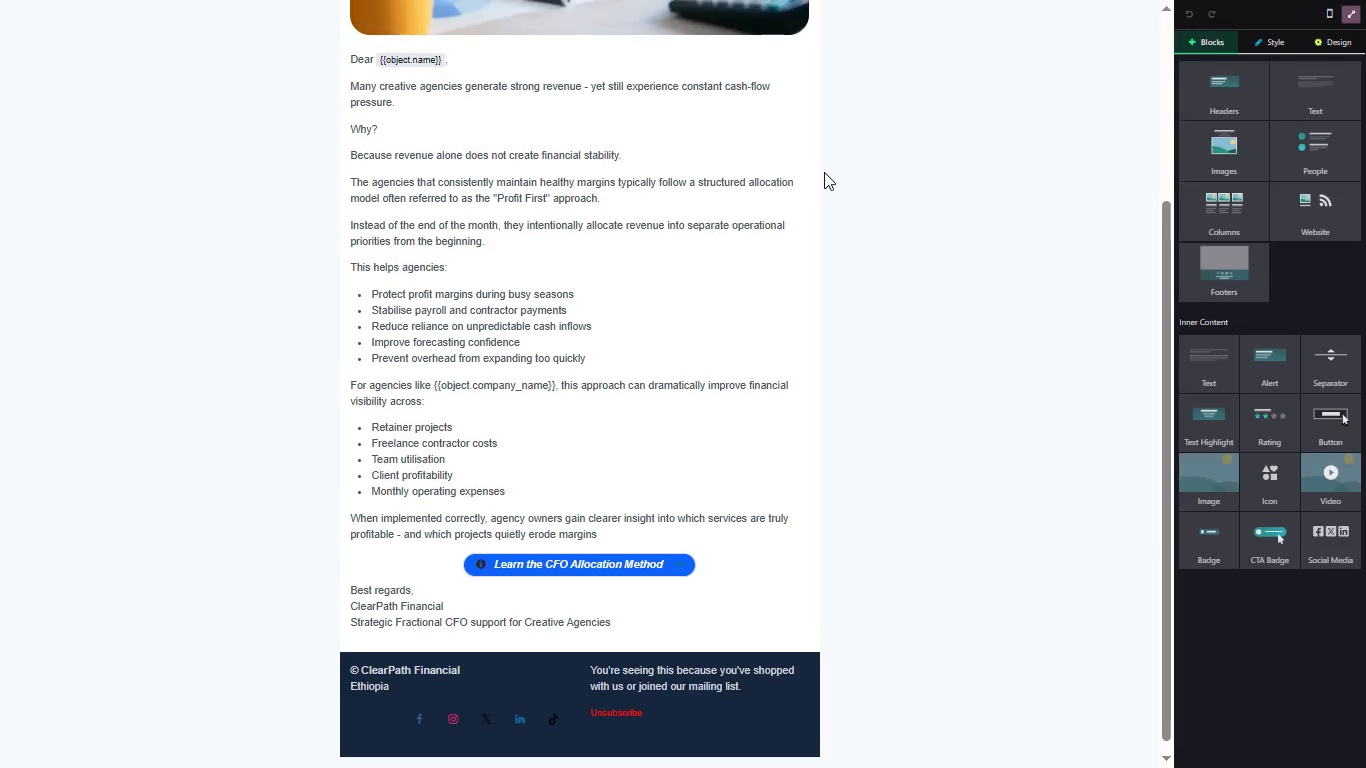 
key(Meta+PrintScreen)
 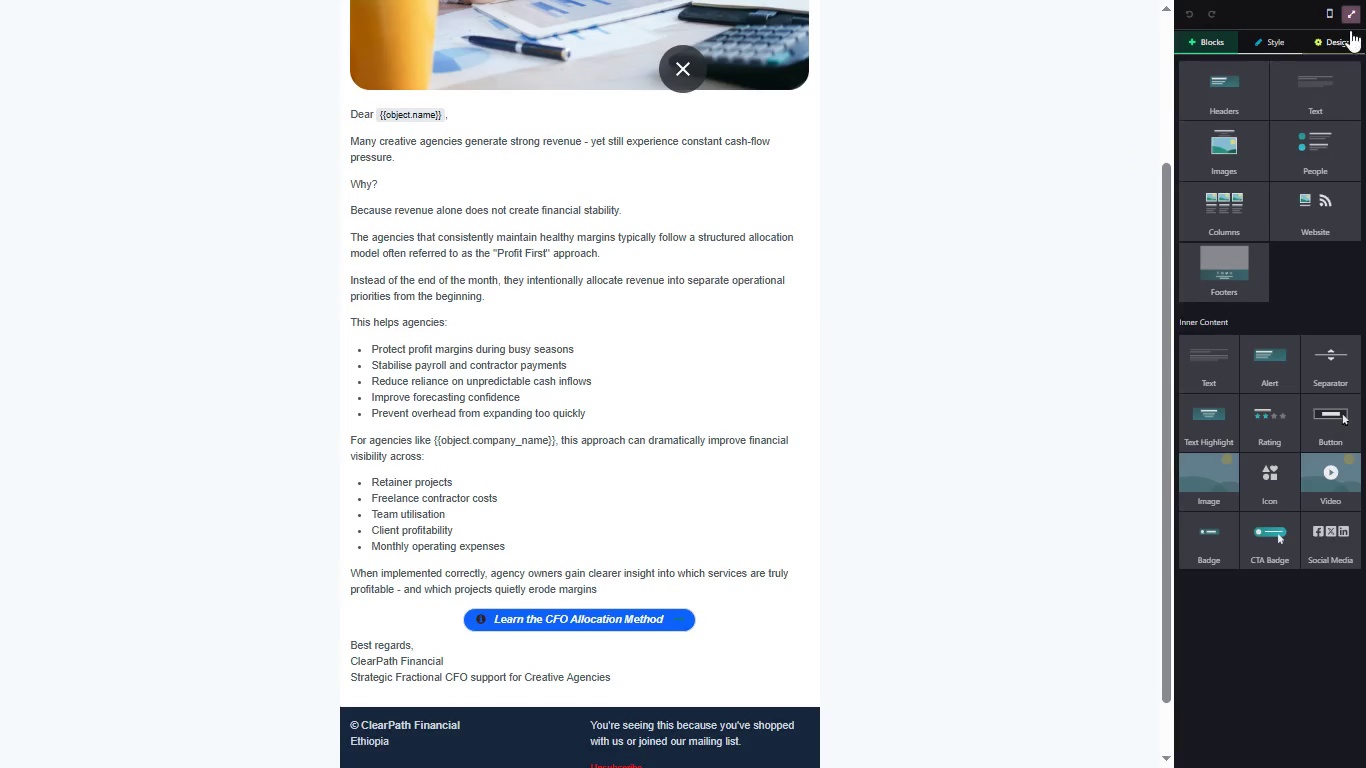 
left_click([1350, 21])
 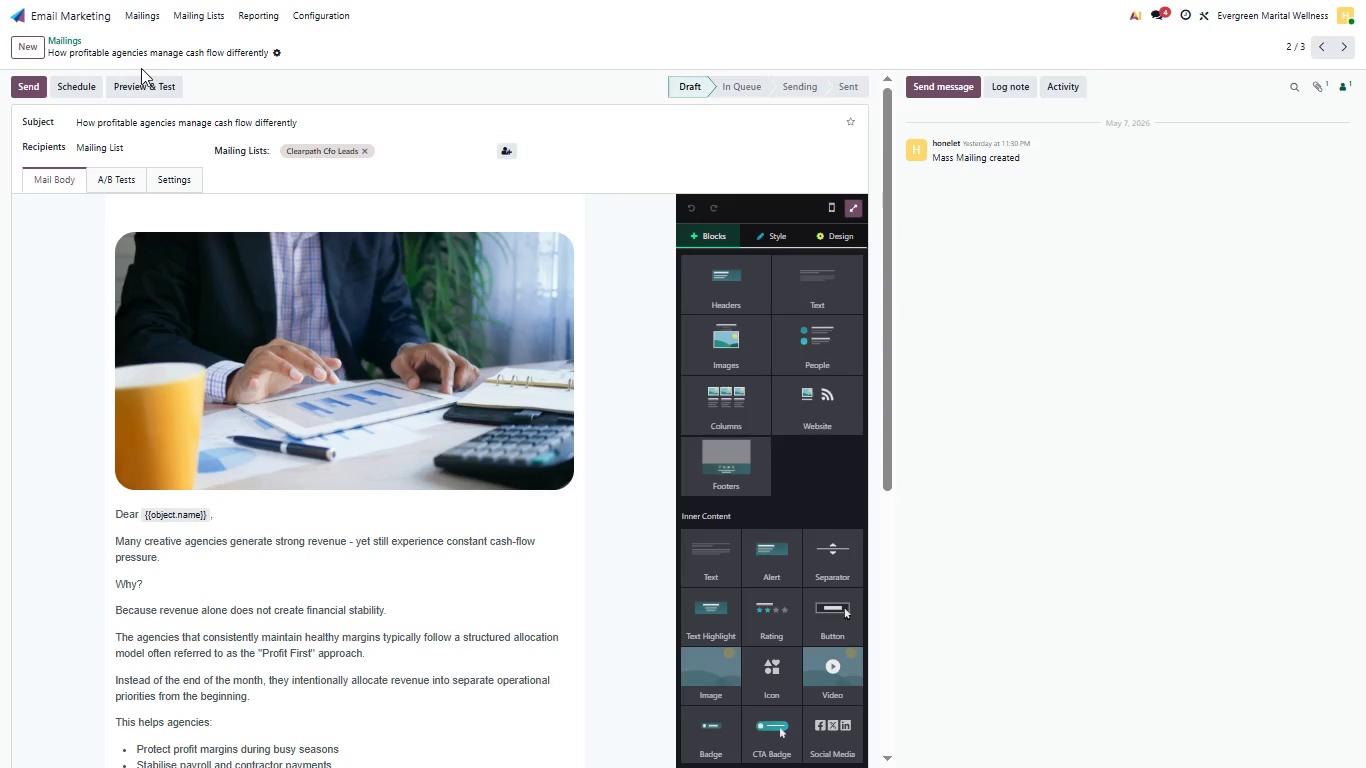 
left_click([142, 20])
 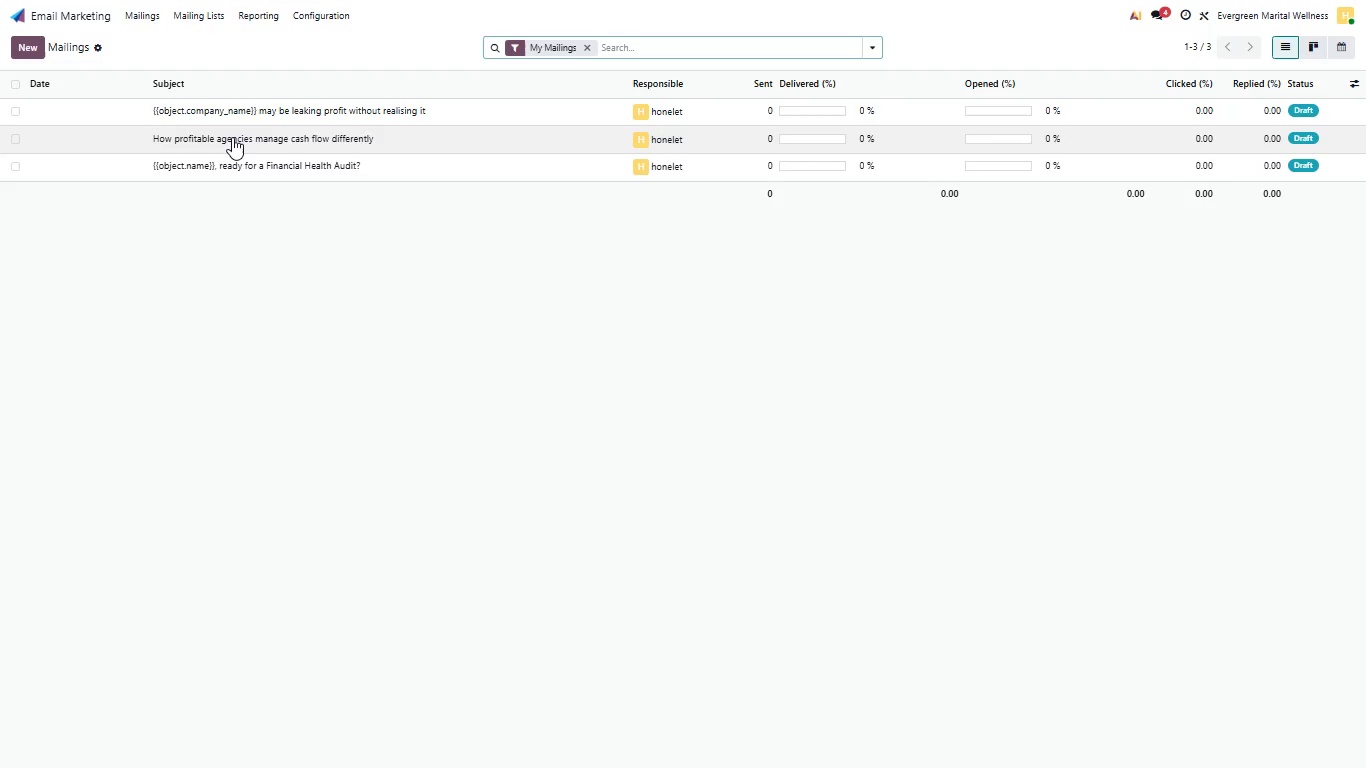 
left_click([241, 162])
 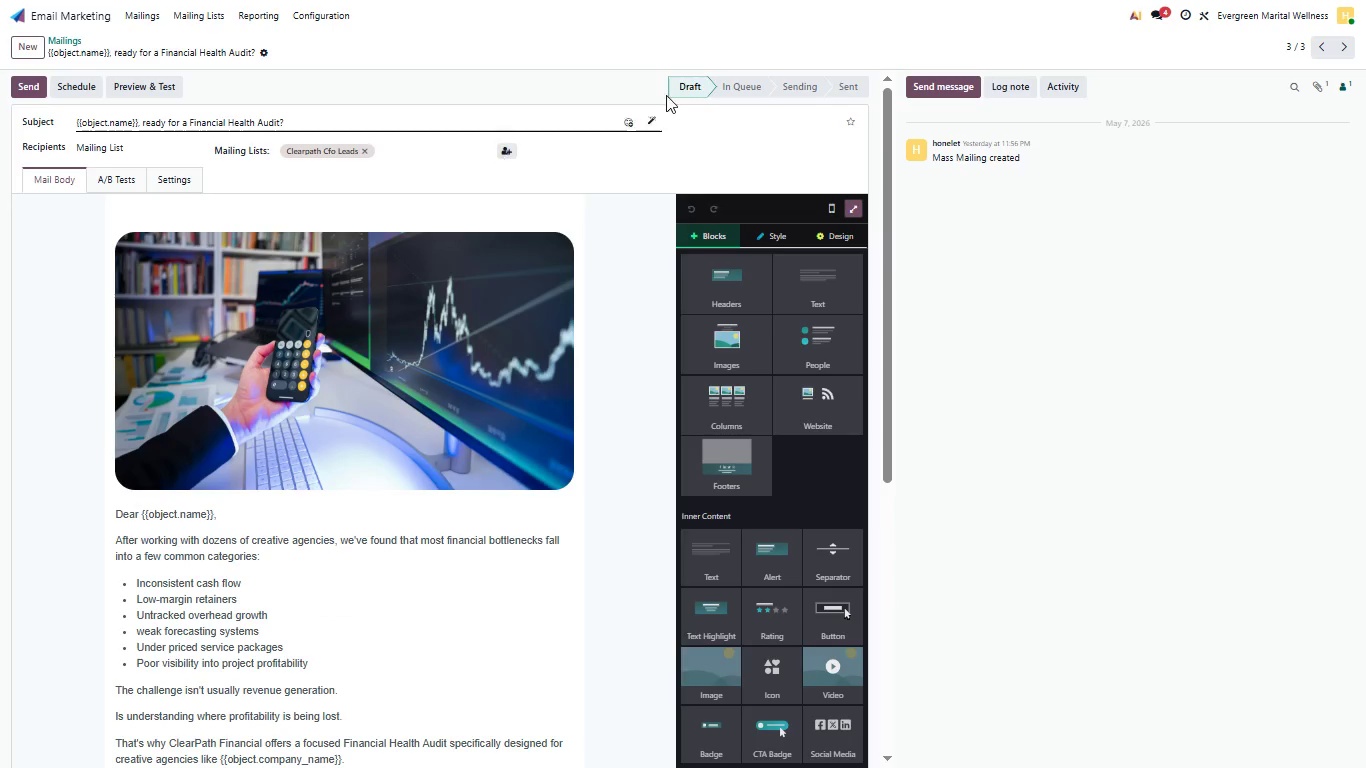 
left_click([858, 206])
 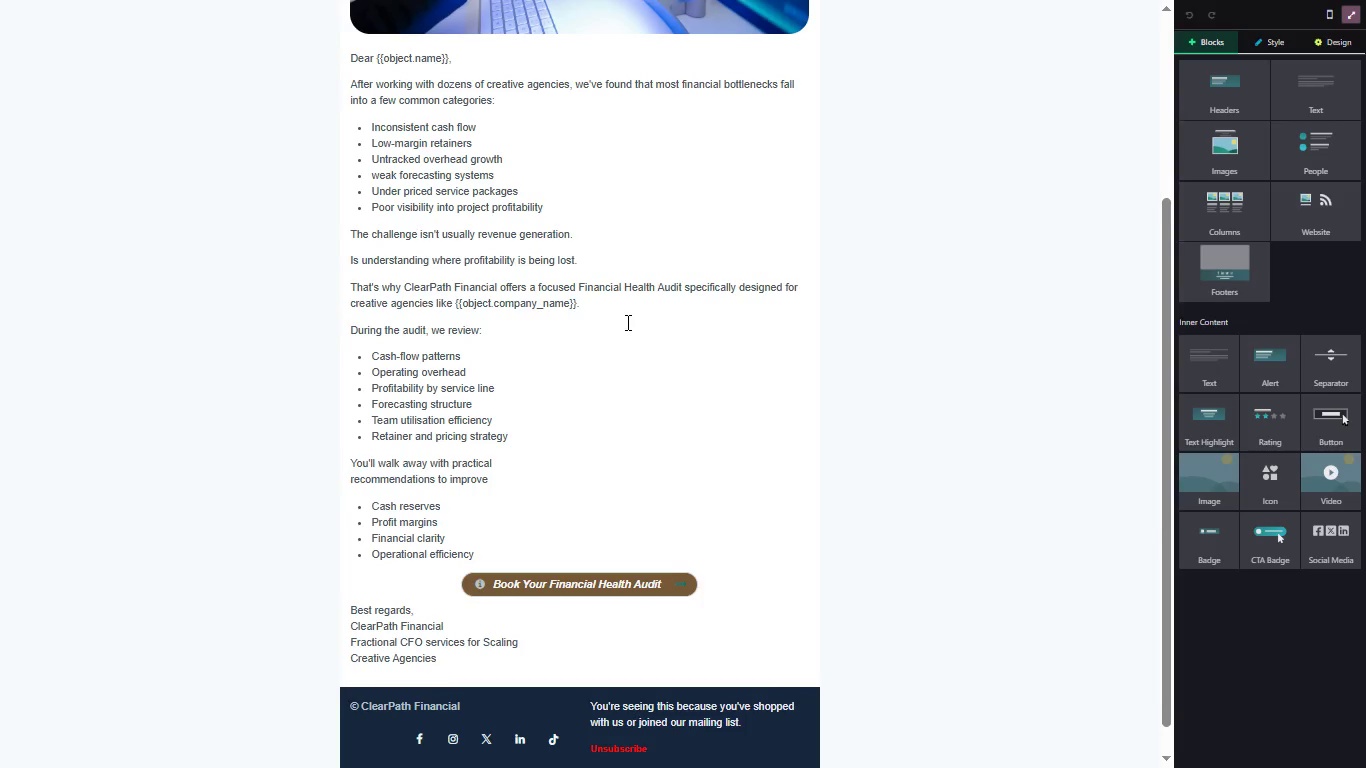 
wait(13.94)
 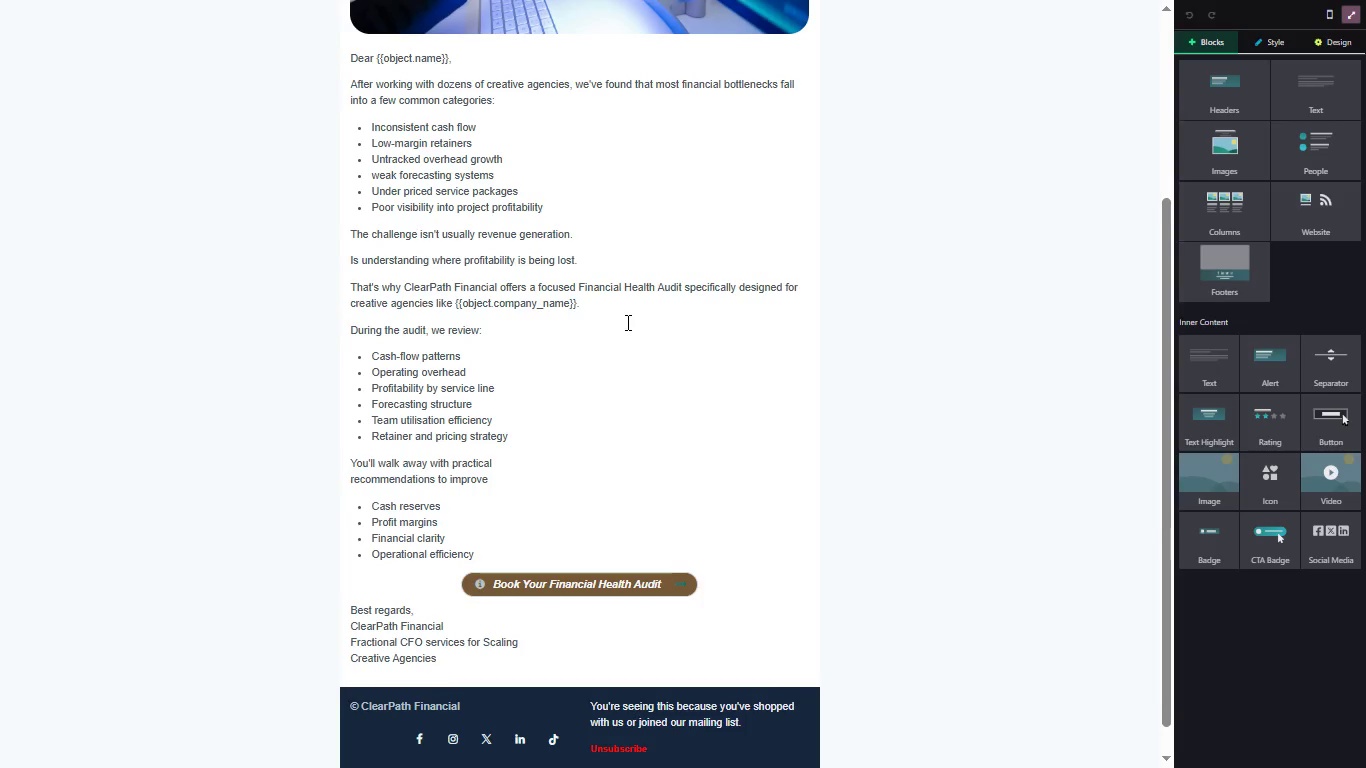 
key(Meta+PrintScreen)
 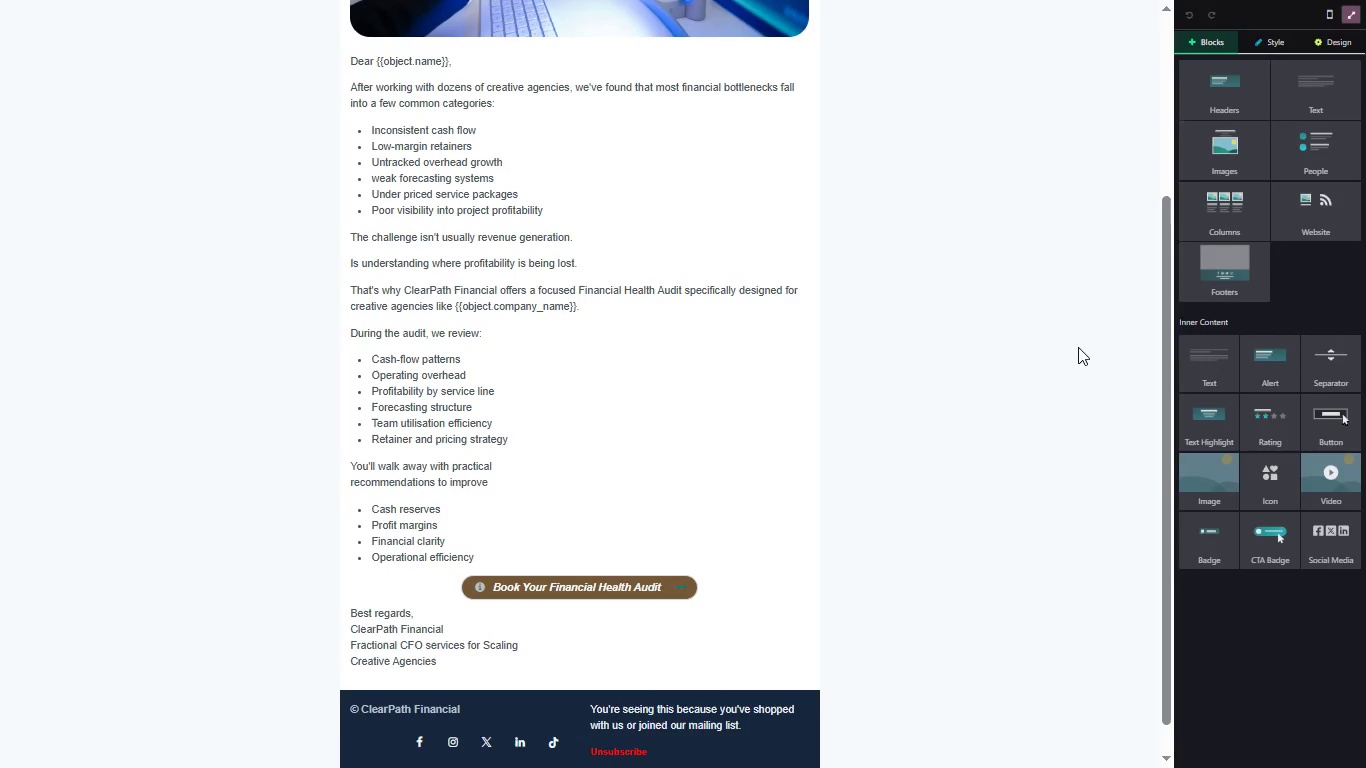 
left_click([1078, 345])
 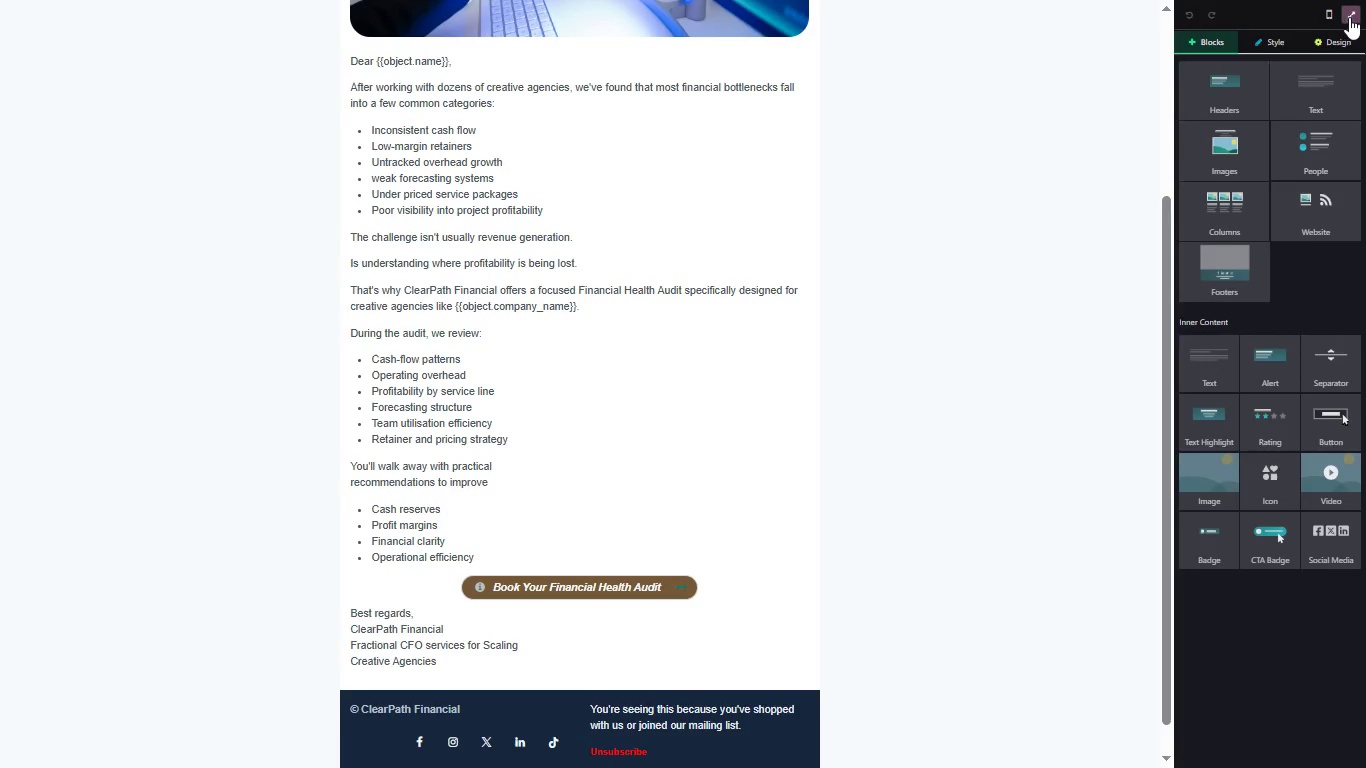 
left_click([1351, 17])
 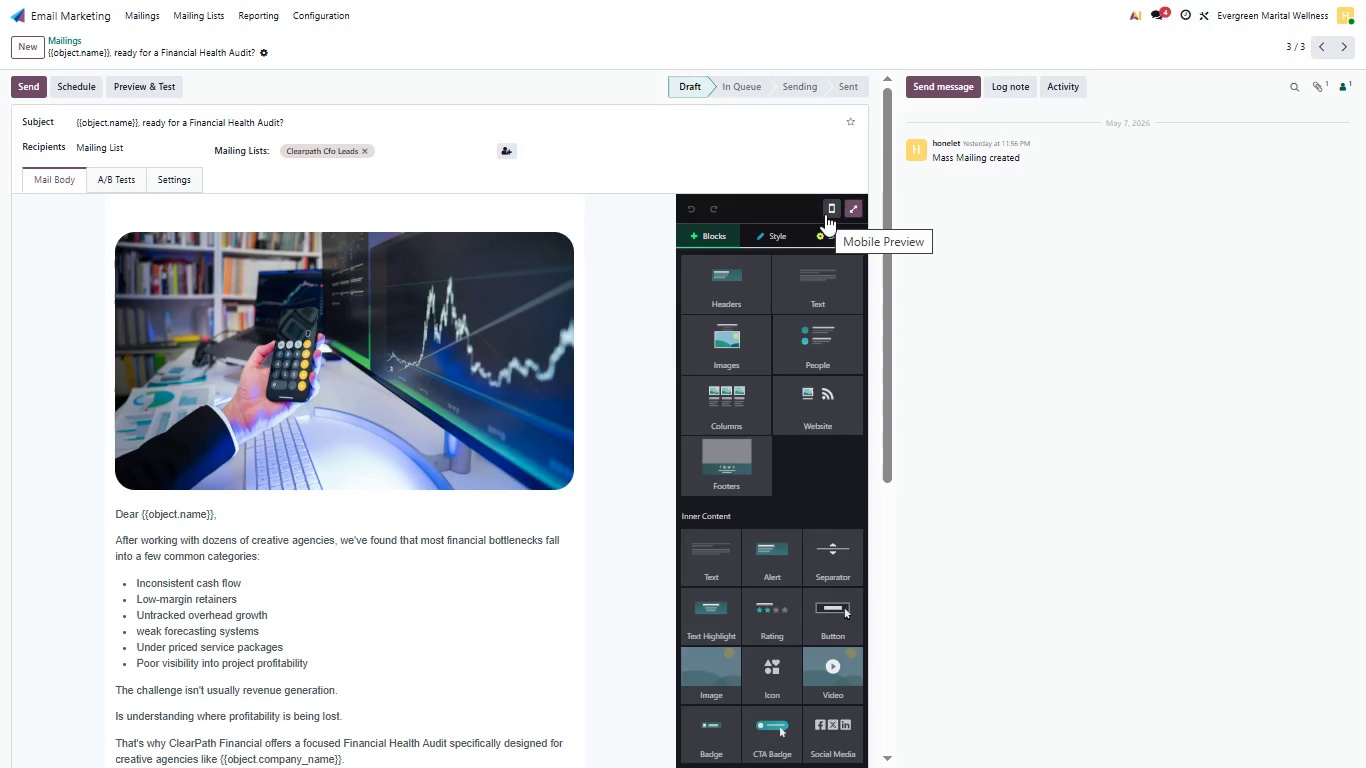 
wait(5.39)
 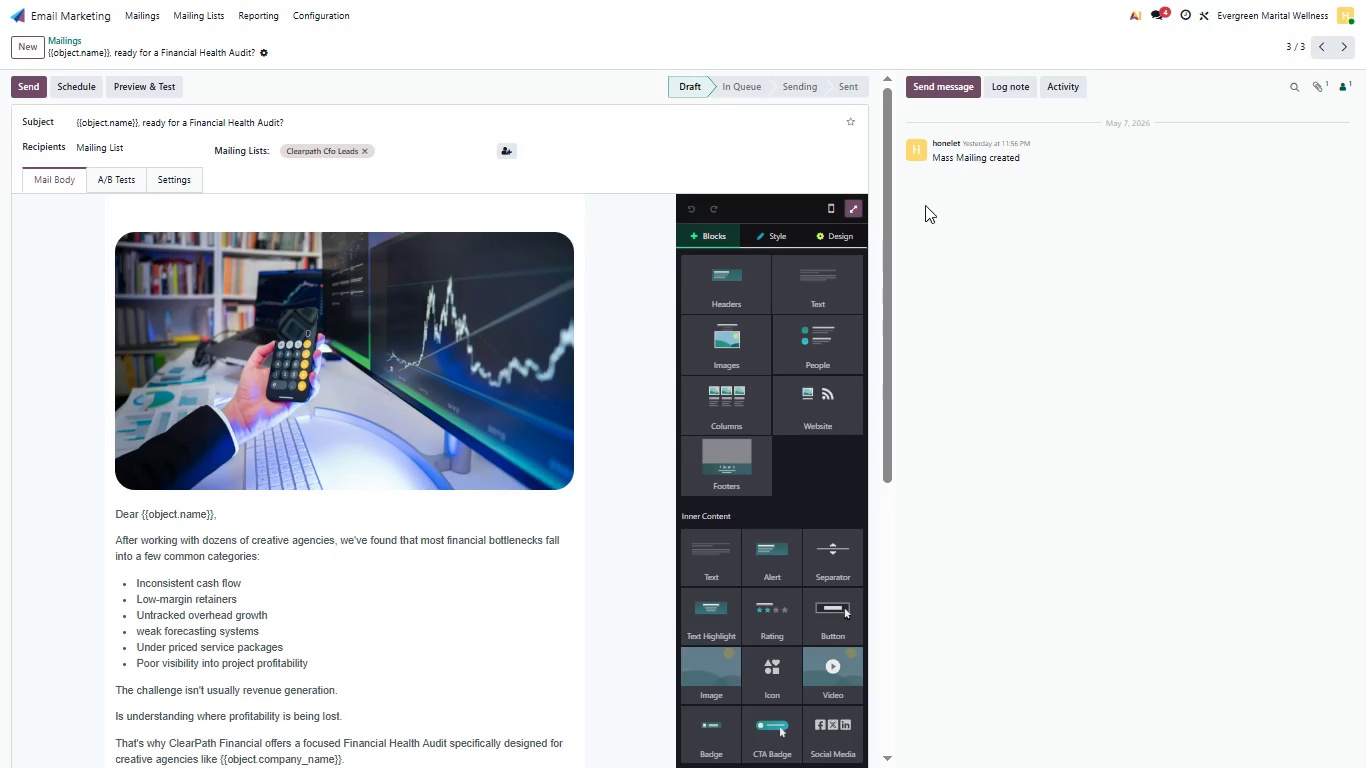 
left_click([825, 214])
 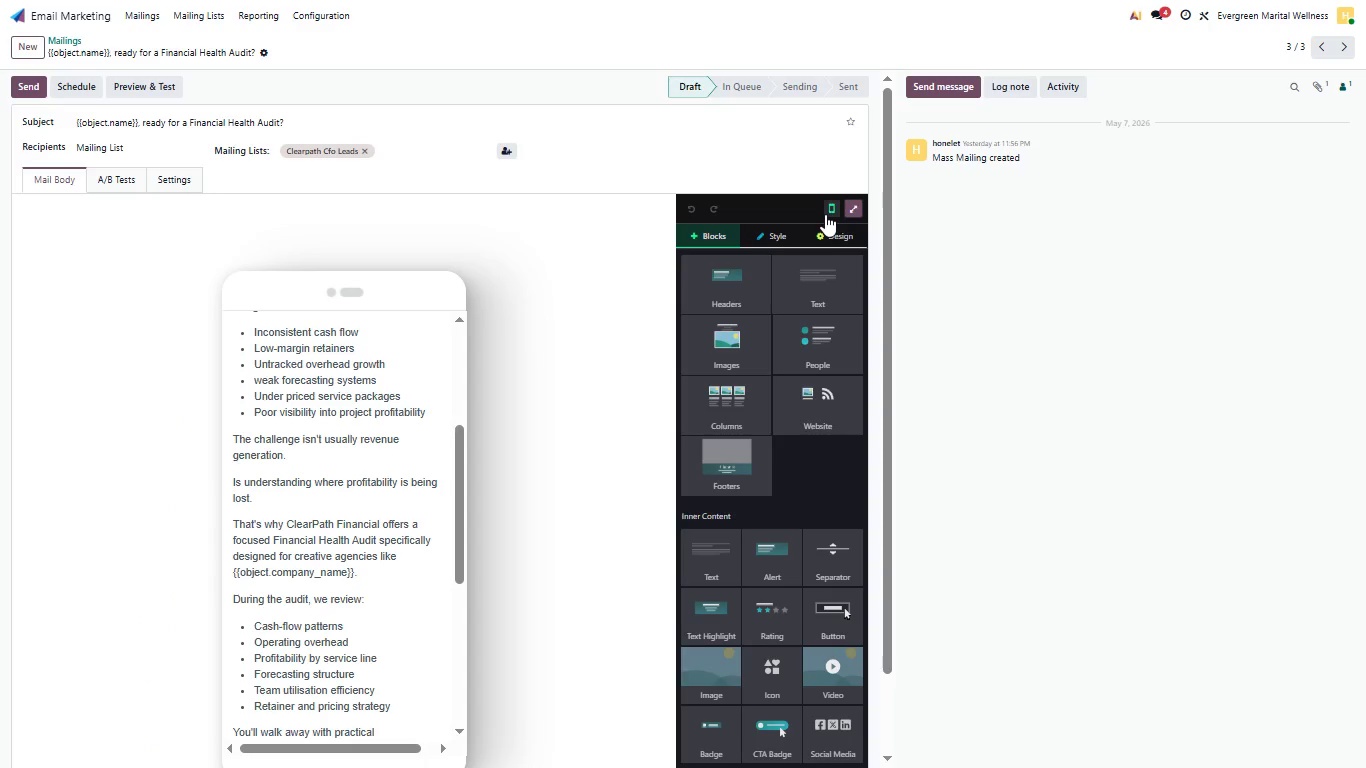 
left_click([825, 214])
 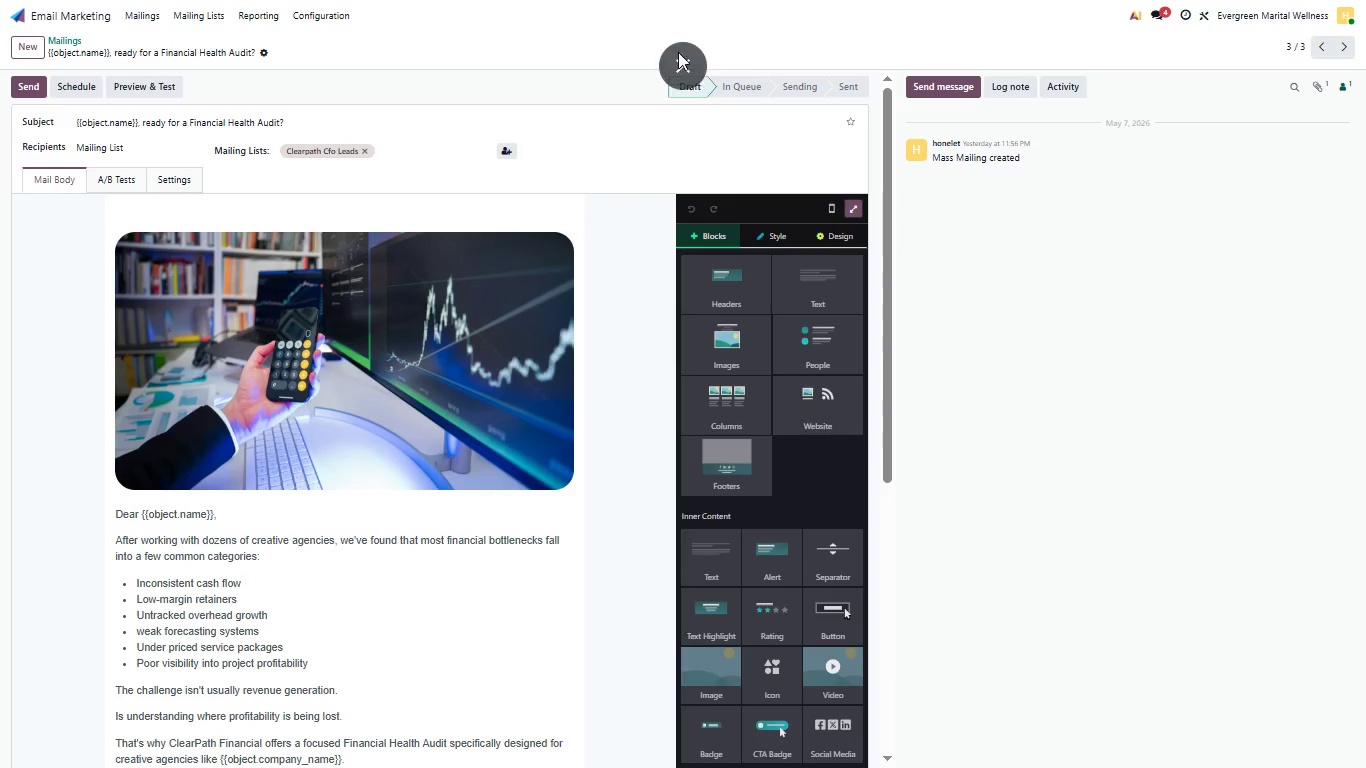 
wait(5.12)
 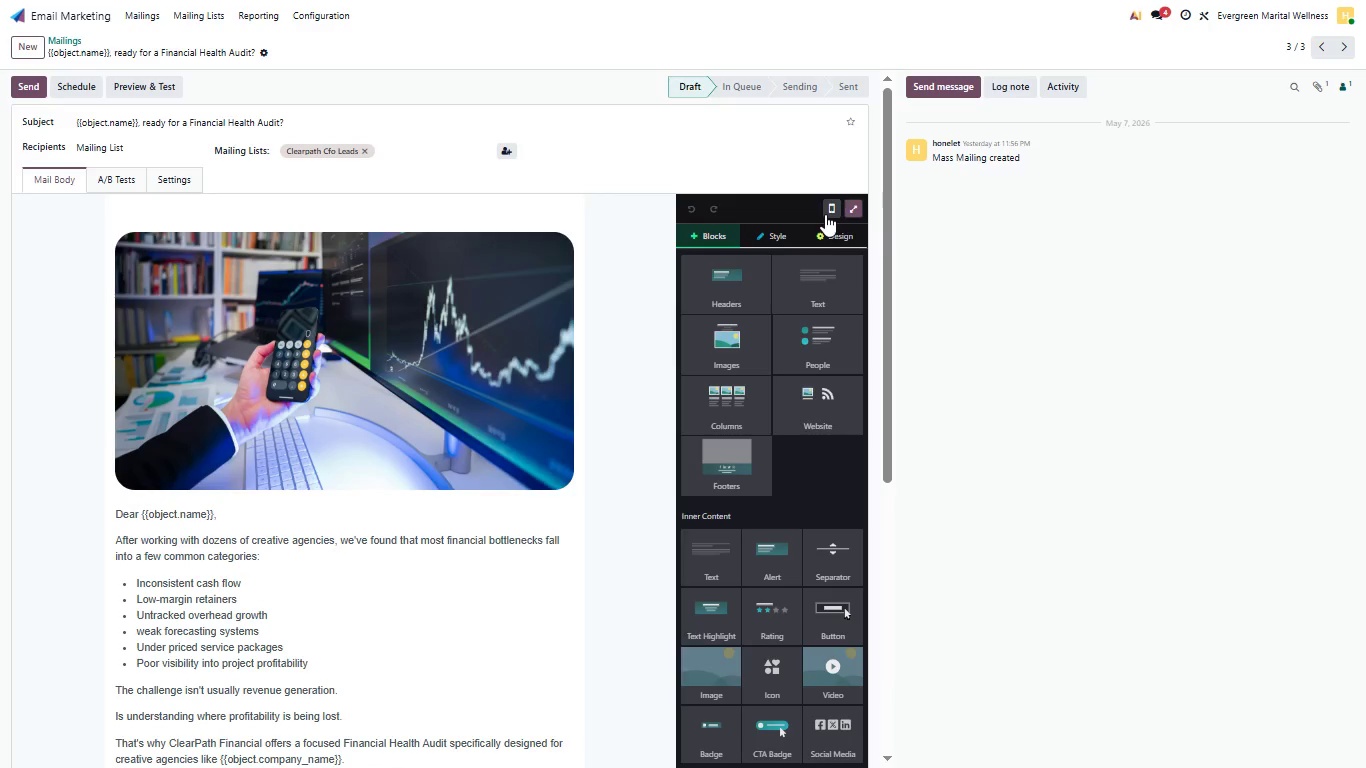 
left_click([685, 58])
 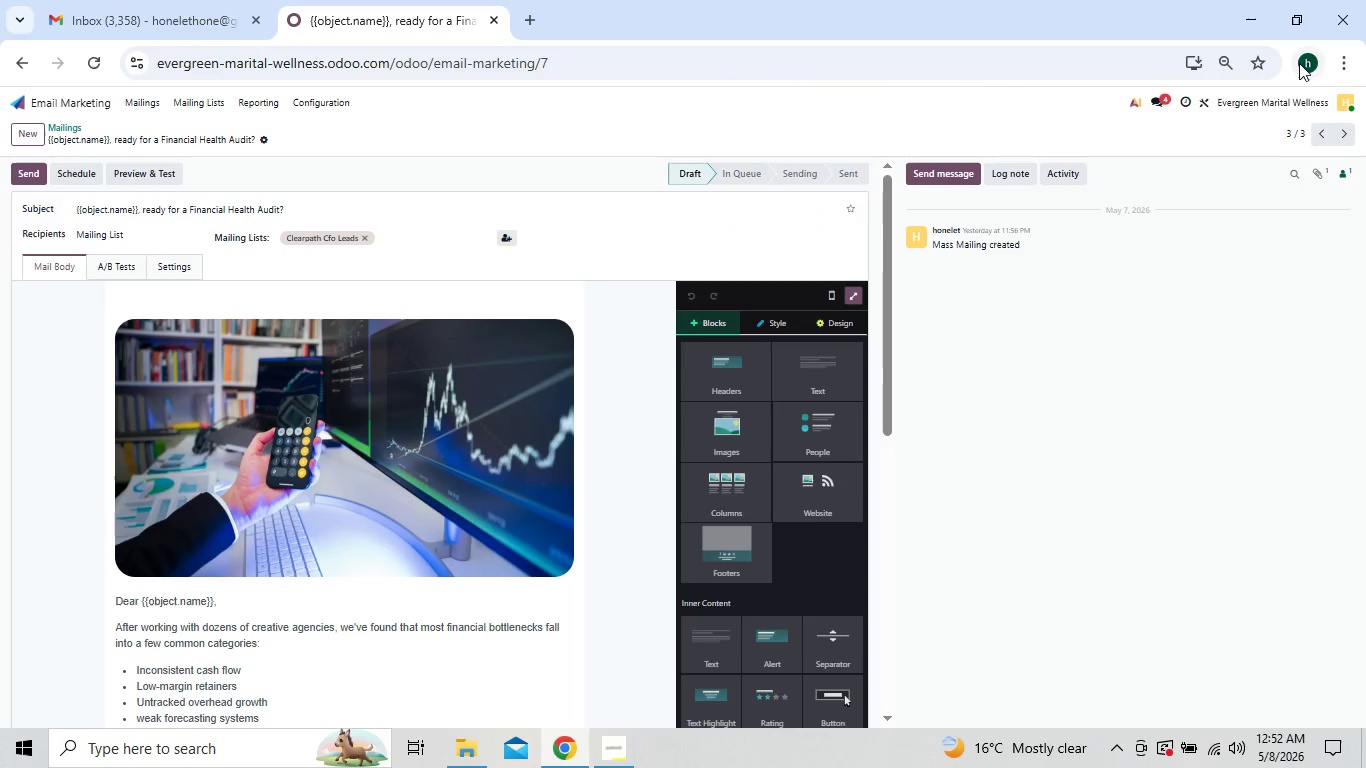 
left_click([1341, 61])